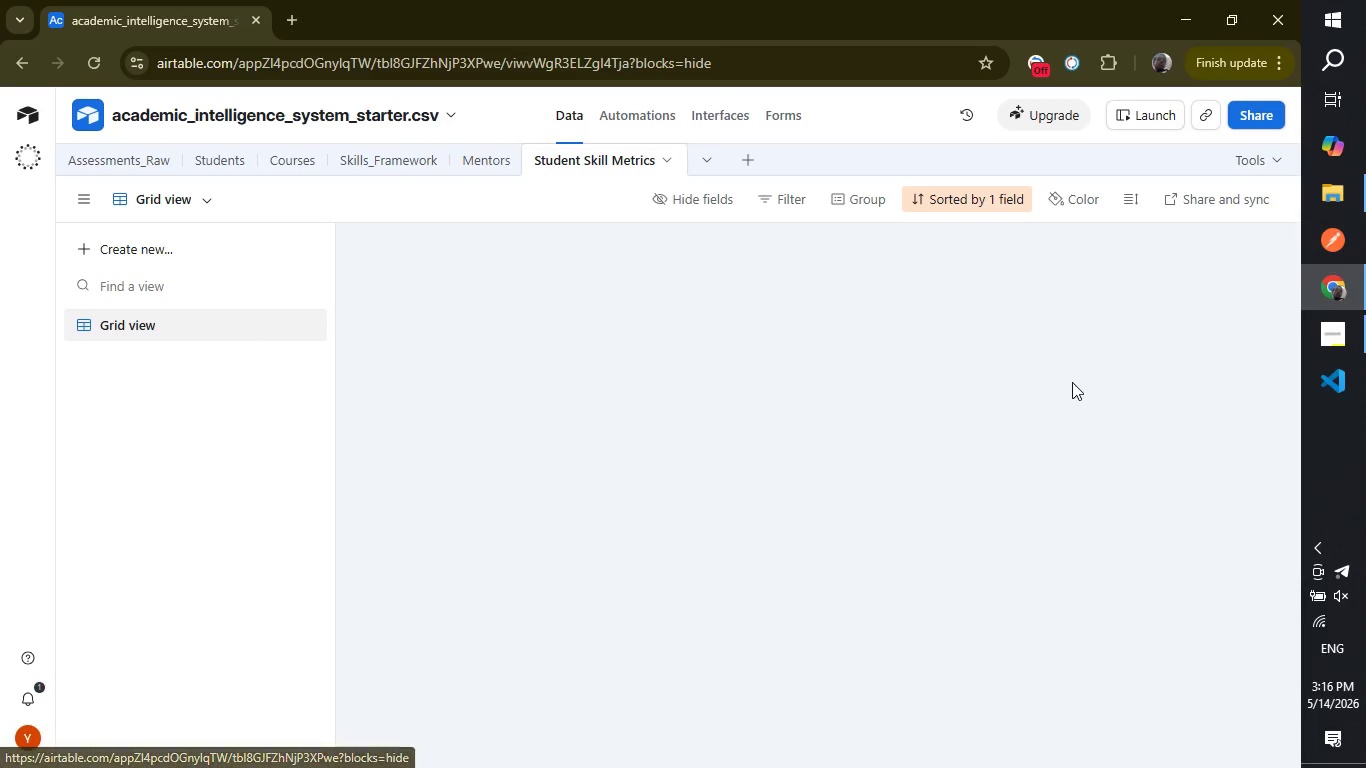 
mouse_move([857, 715])
 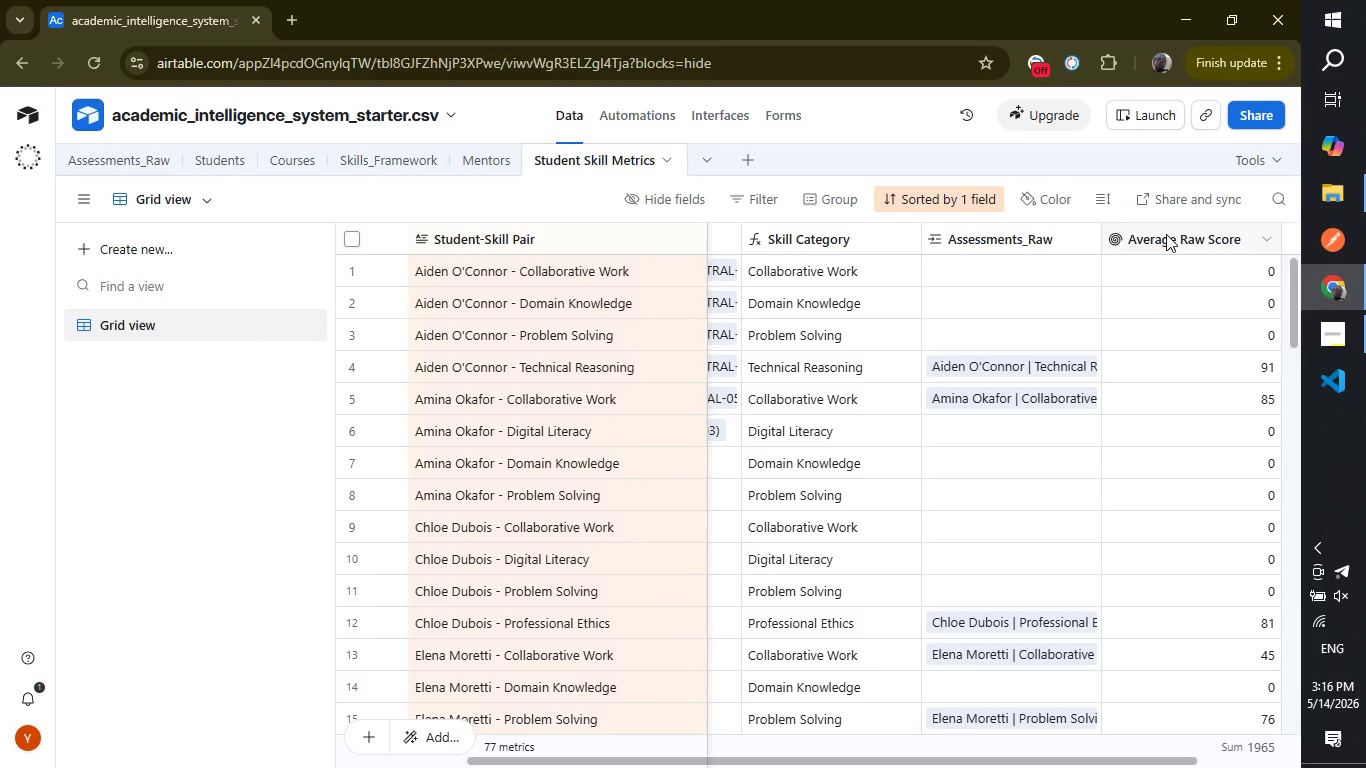 
double_click([1166, 234])
 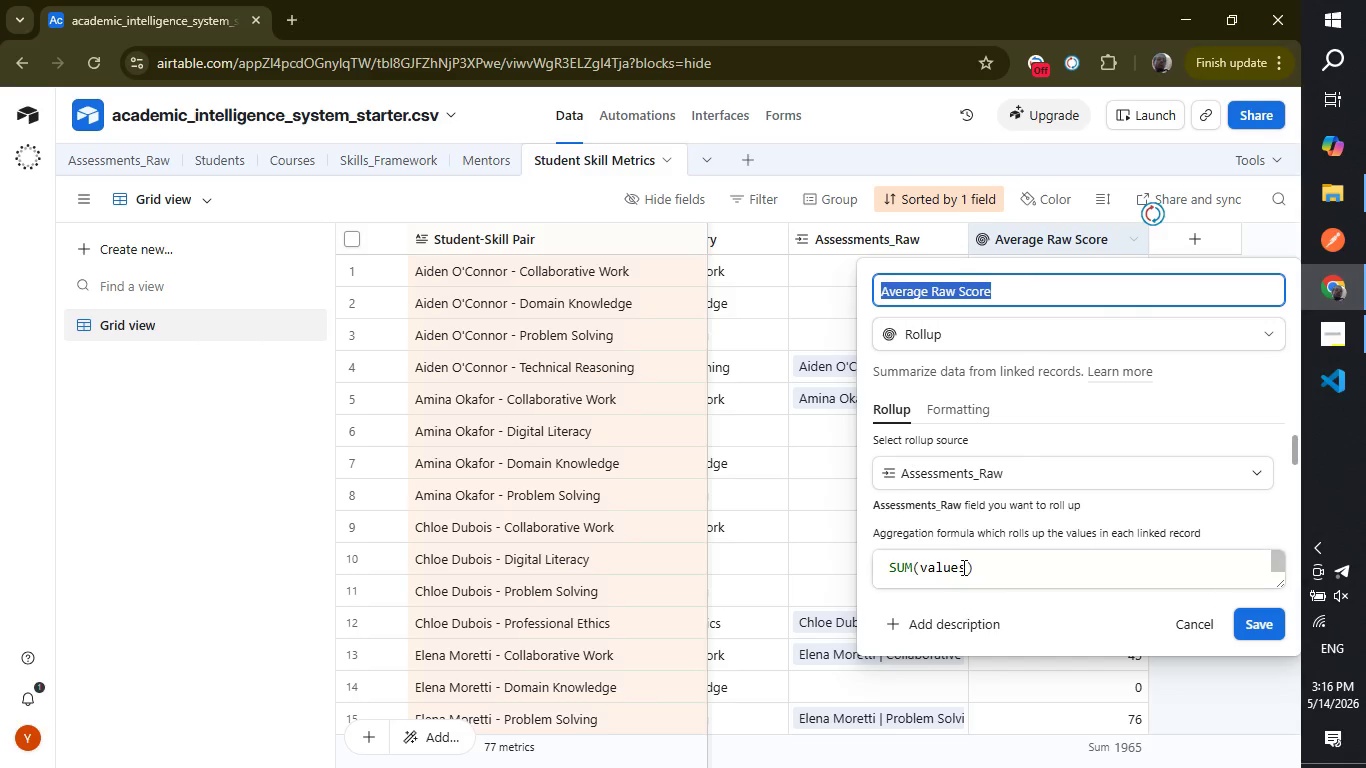 
double_click([962, 569])
 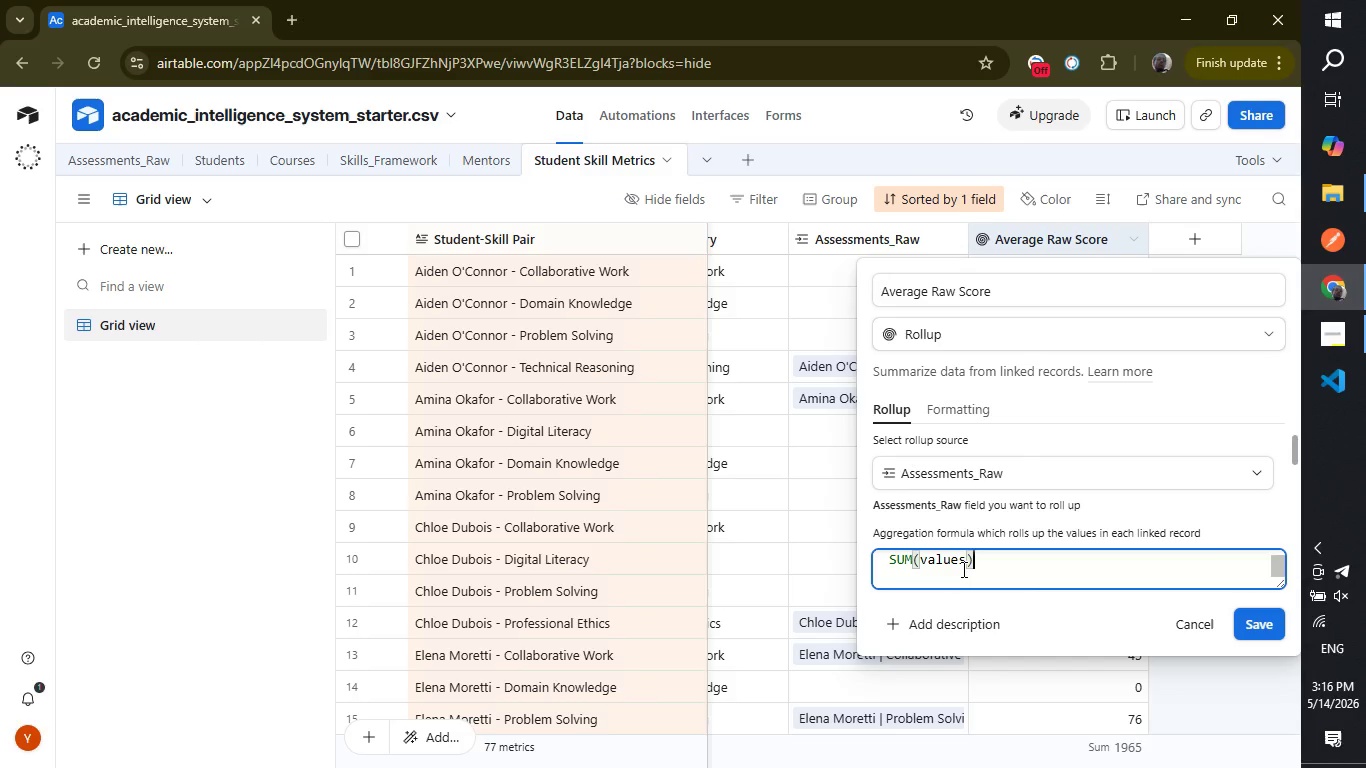 
triple_click([962, 569])
 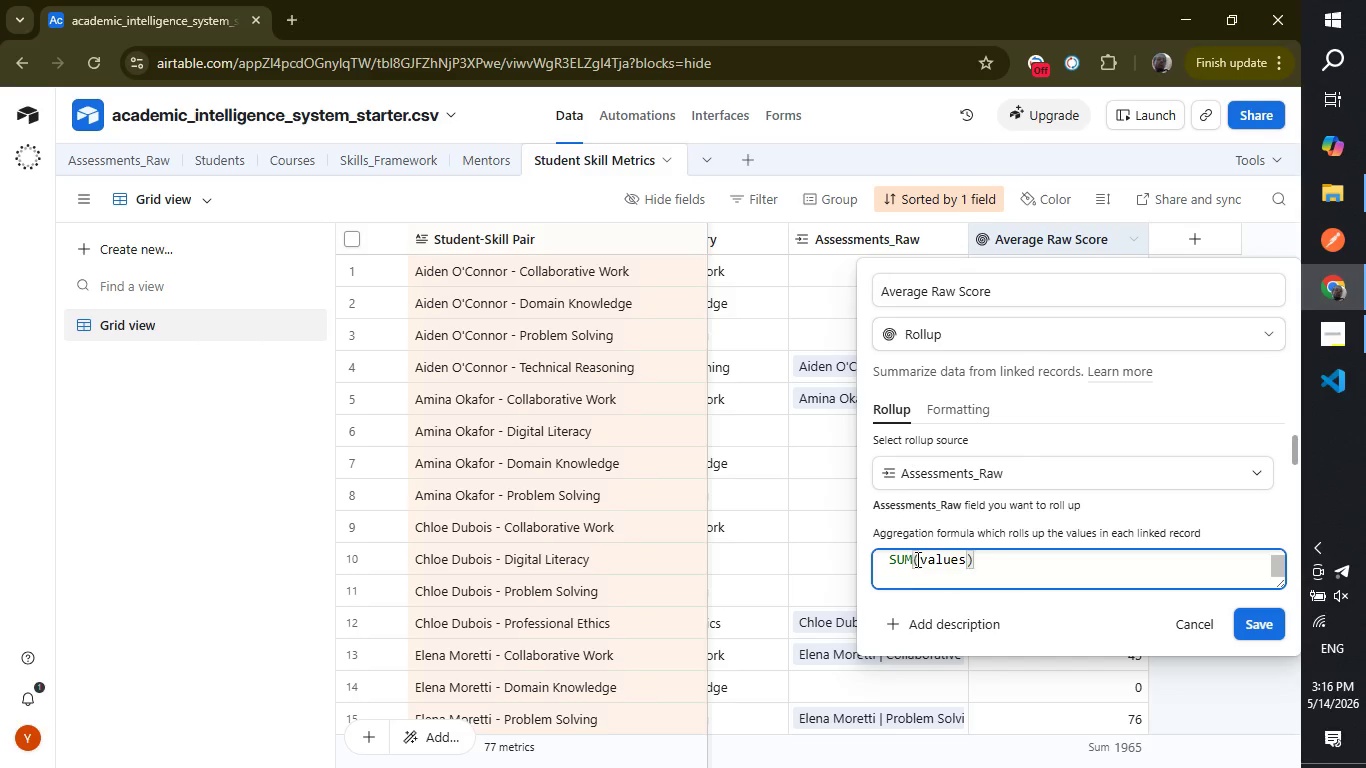 
left_click([916, 559])
 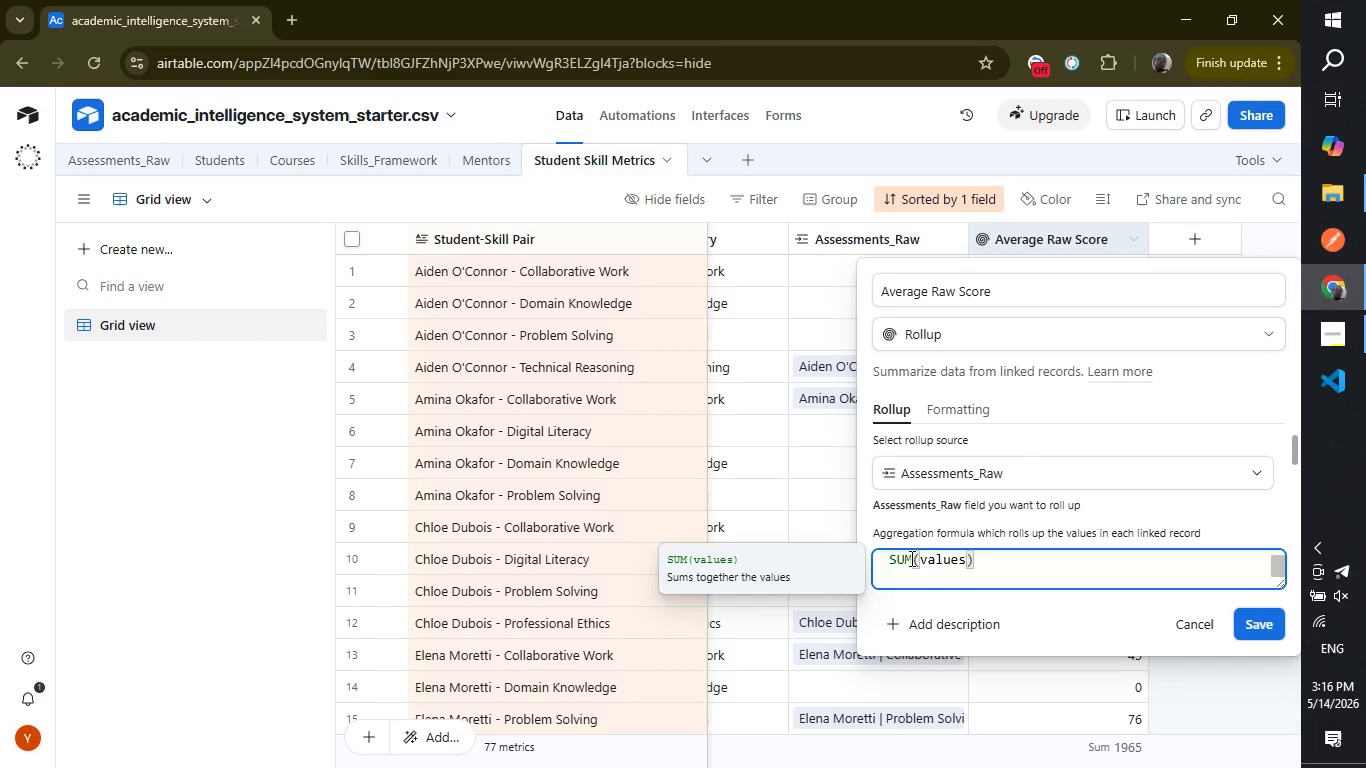 
left_click([910, 558])
 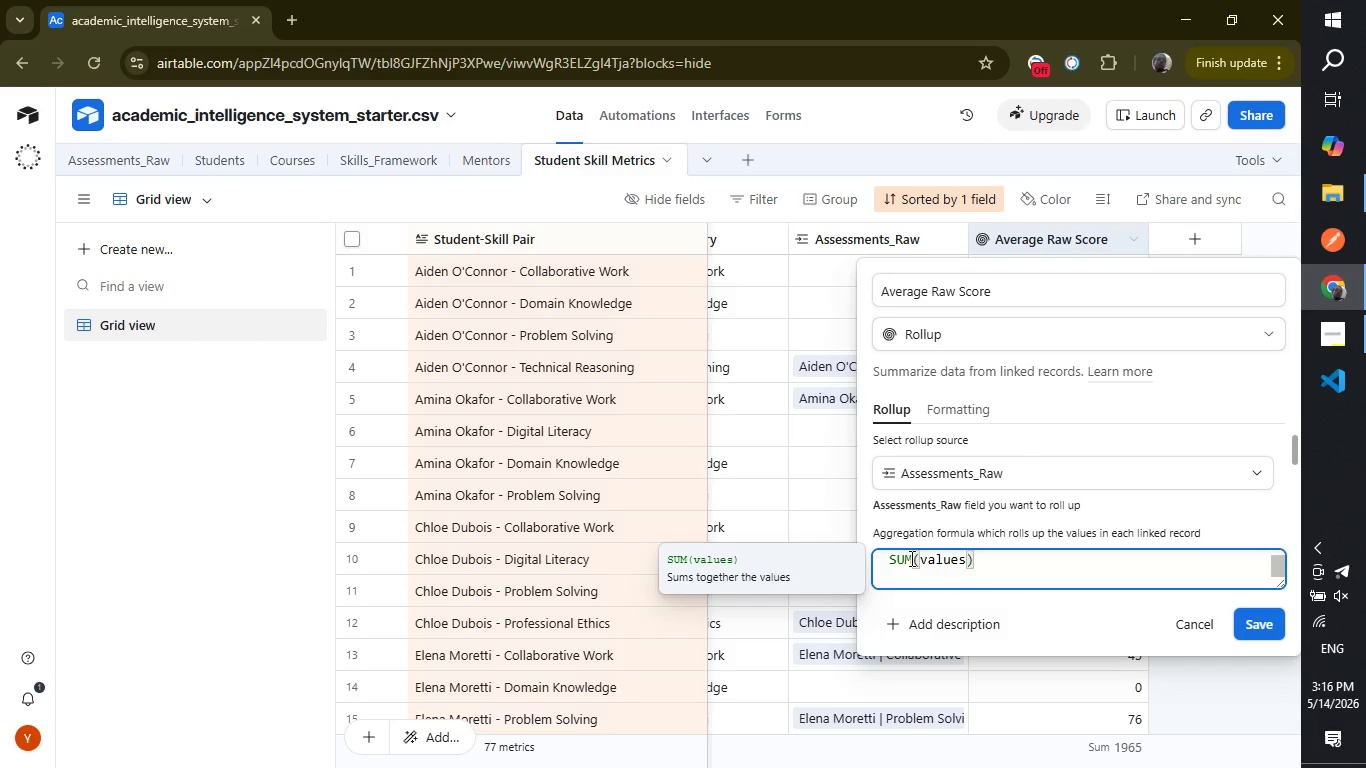 
key(Backspace)
key(Backspace)
key(Backspace)
type(ave)
 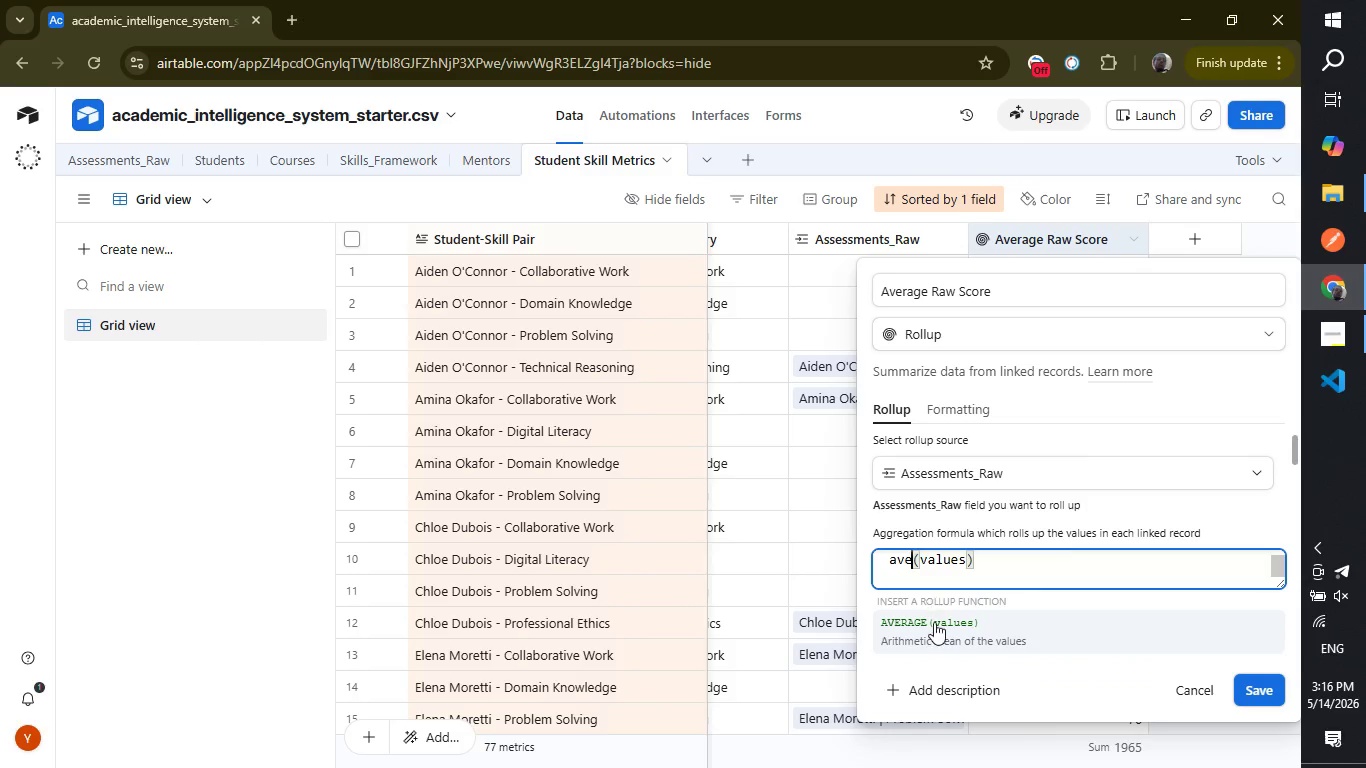 
left_click([934, 625])
 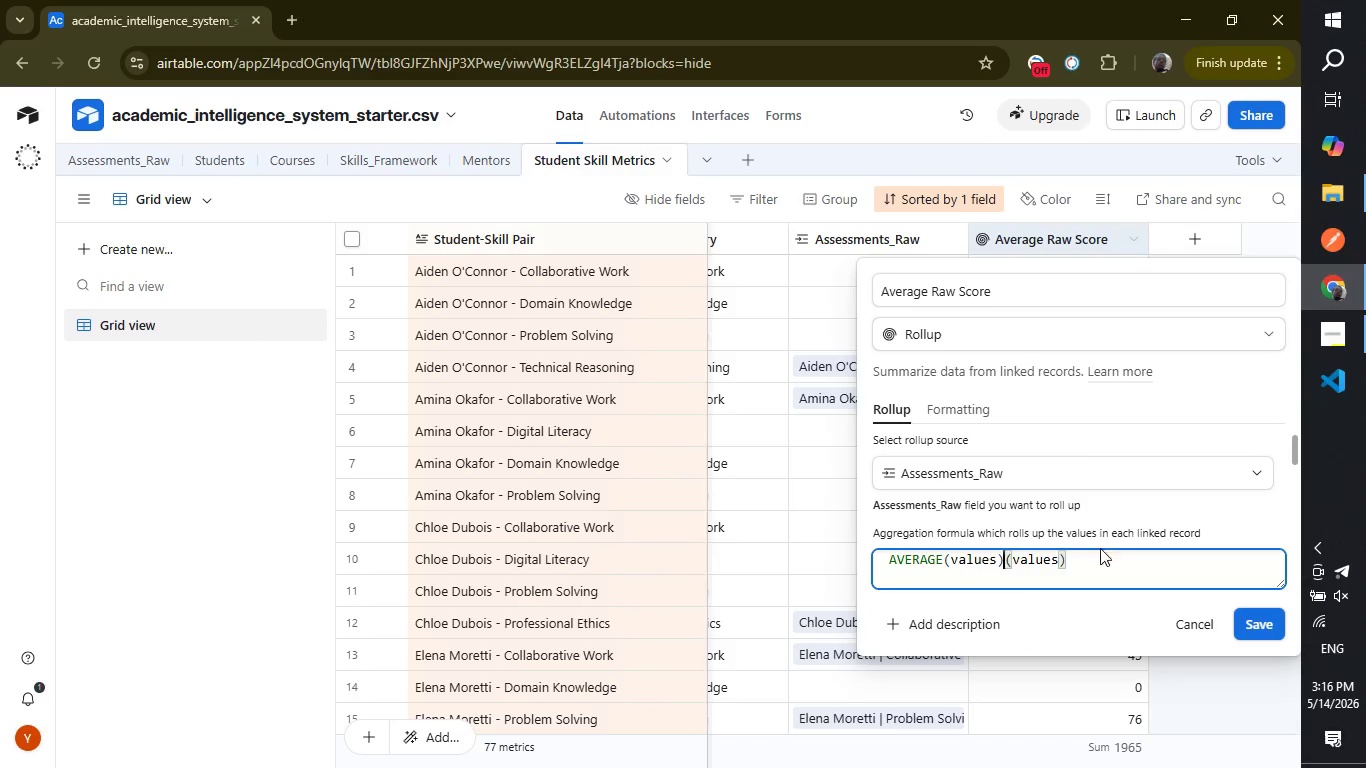 
left_click([1094, 559])
 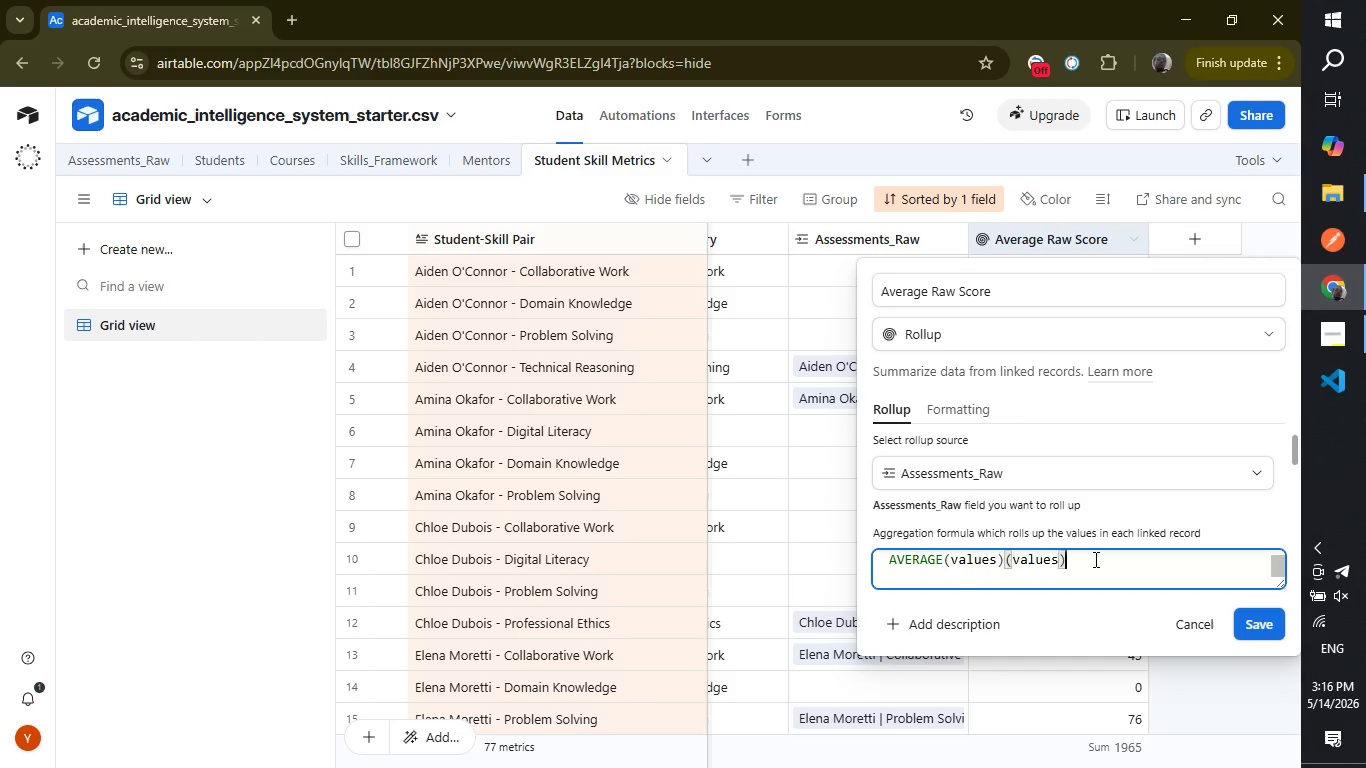 
hold_key(key=Backspace, duration=0.66)
 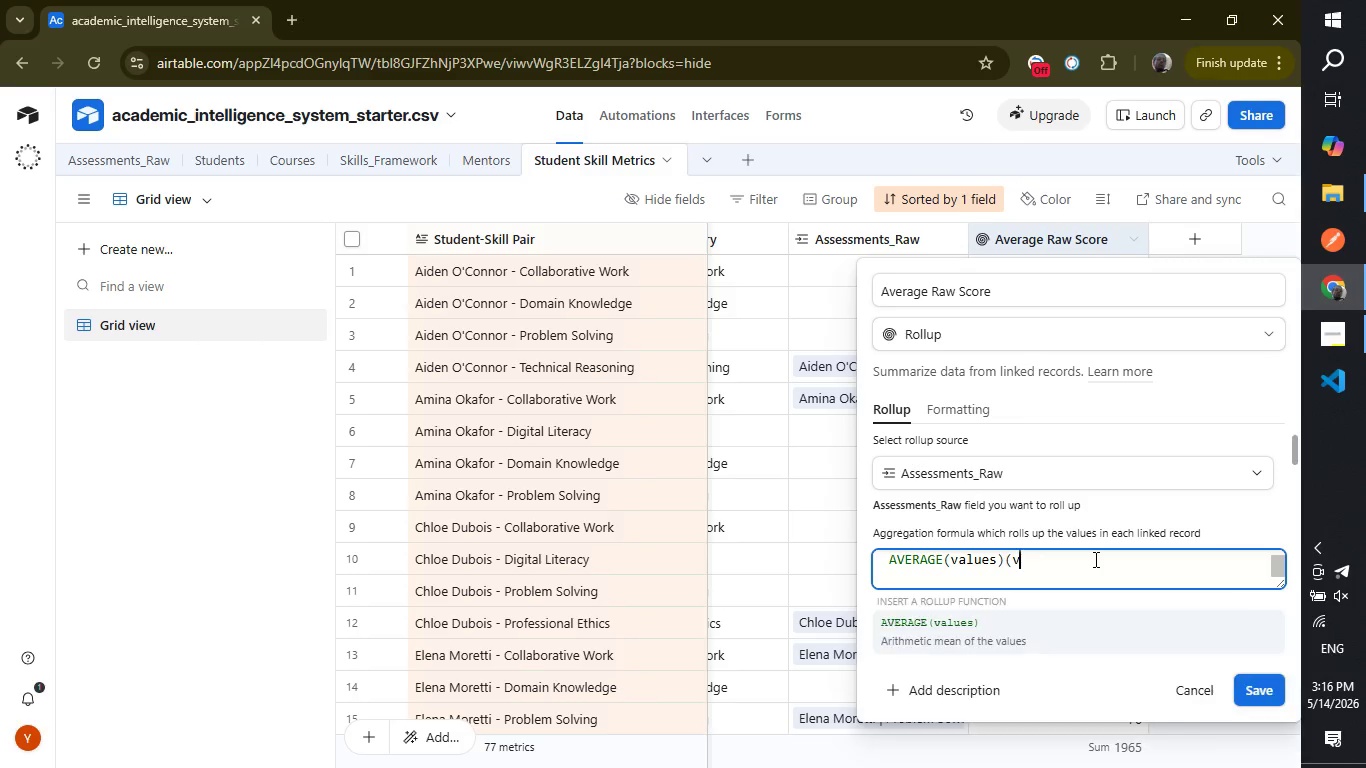 
key(Backspace)
 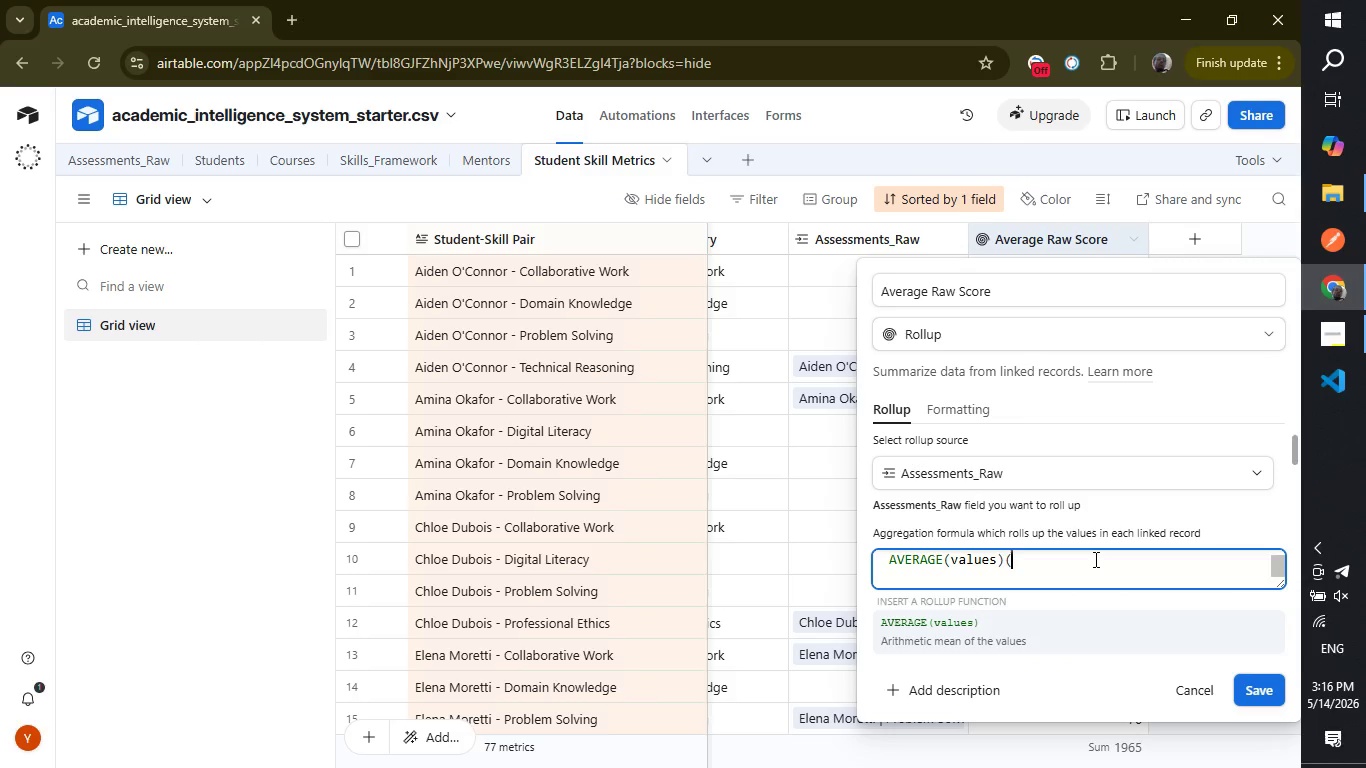 
key(Backspace)
 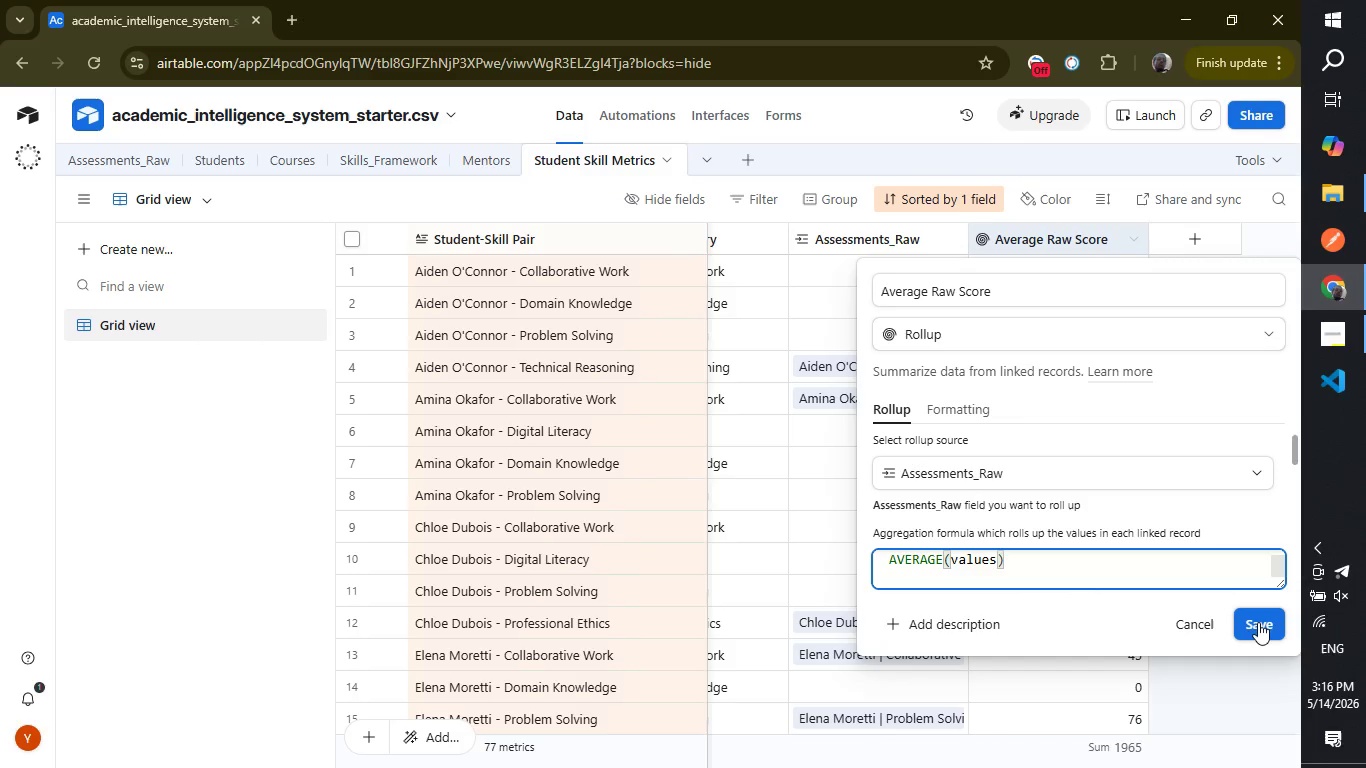 
left_click([1256, 620])
 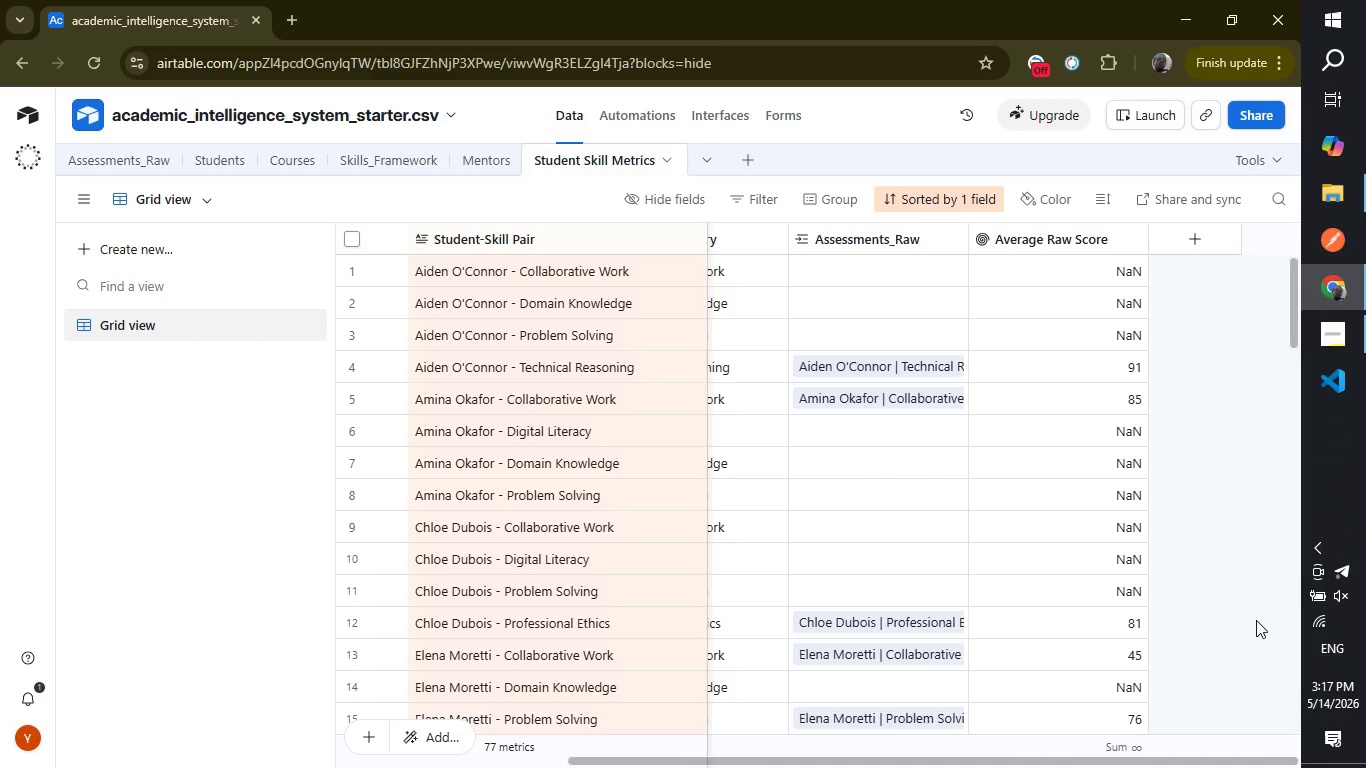 
wait(19.67)
 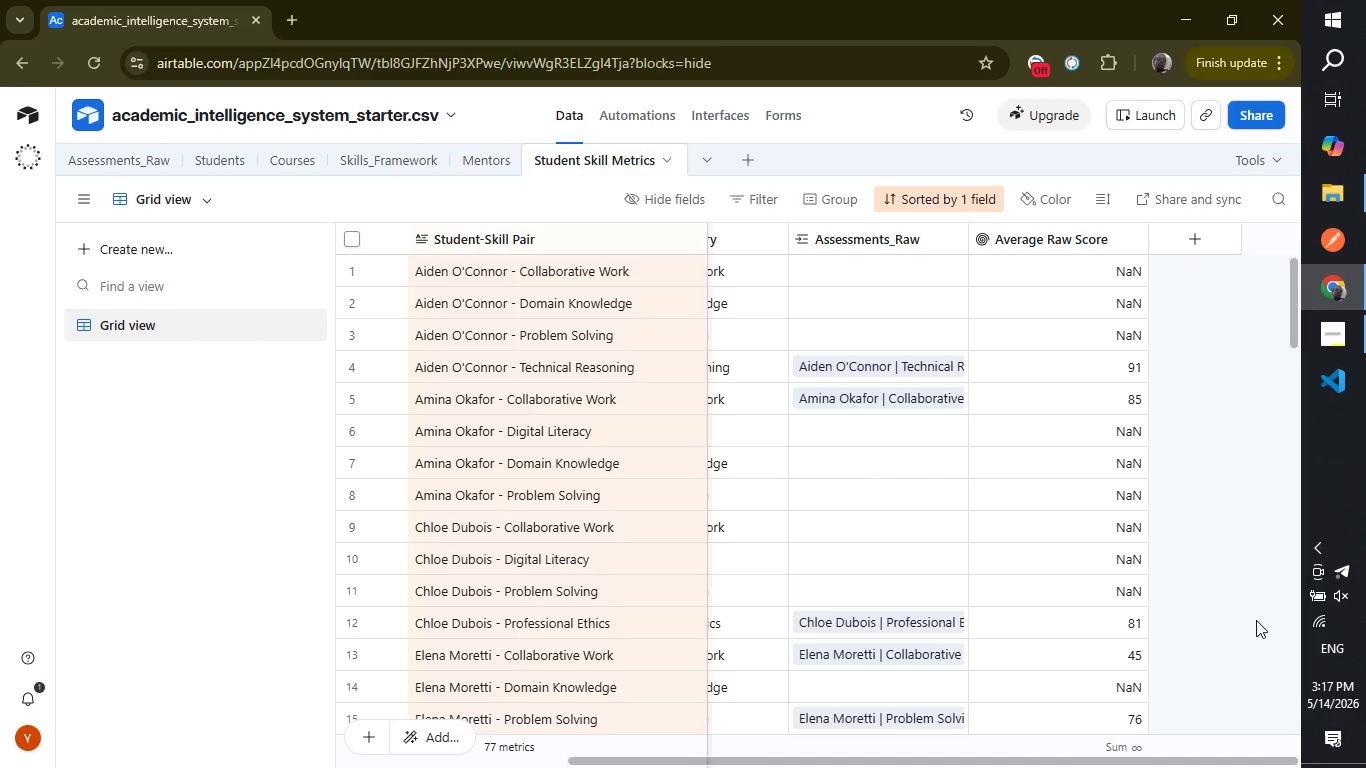 
left_click([901, 278])
 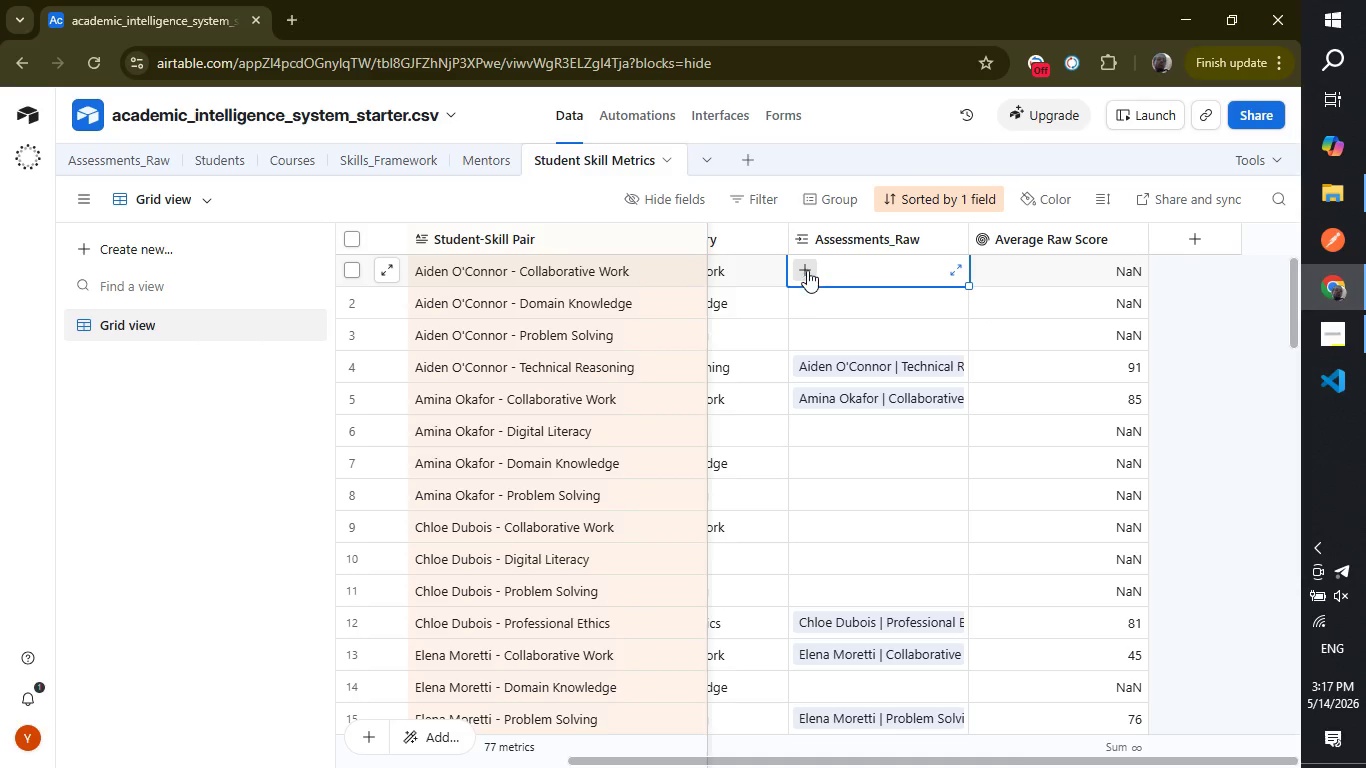 
left_click([806, 270])
 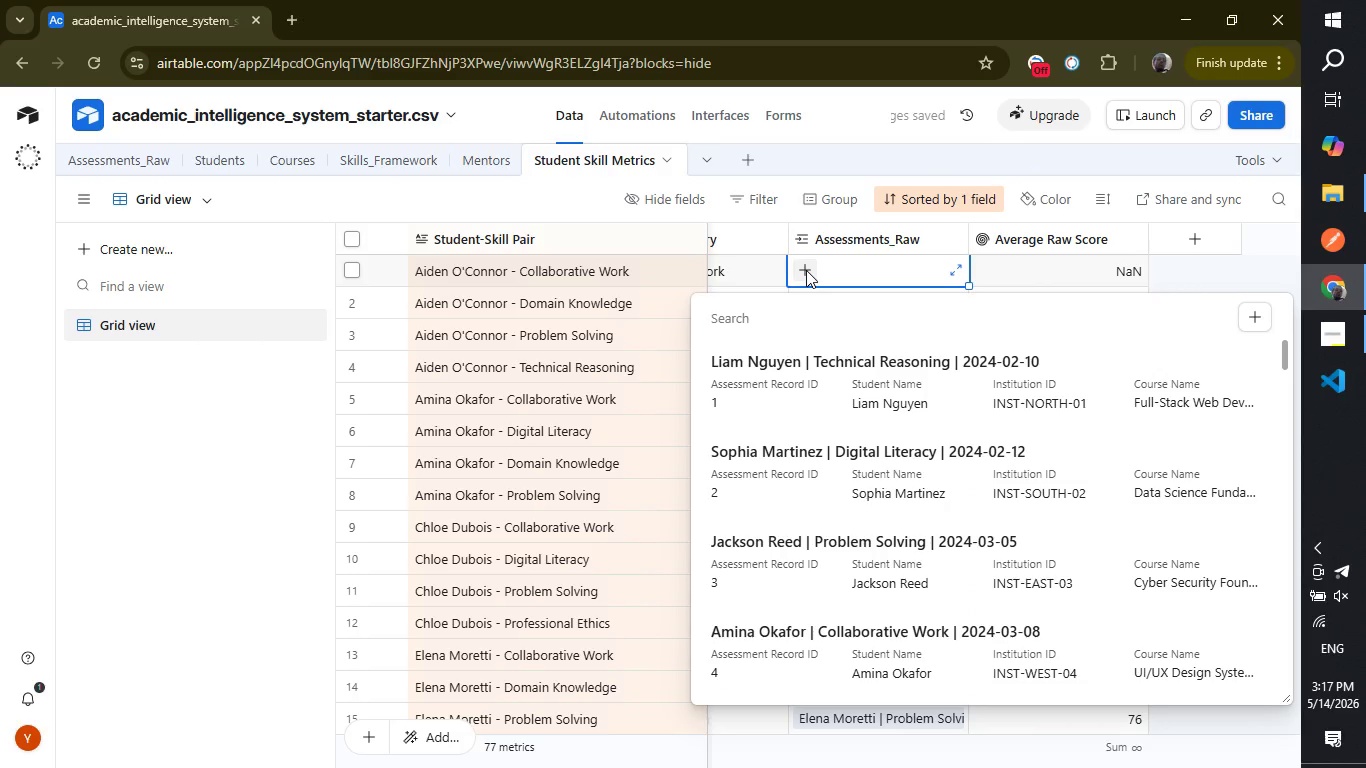 
type(aide)
 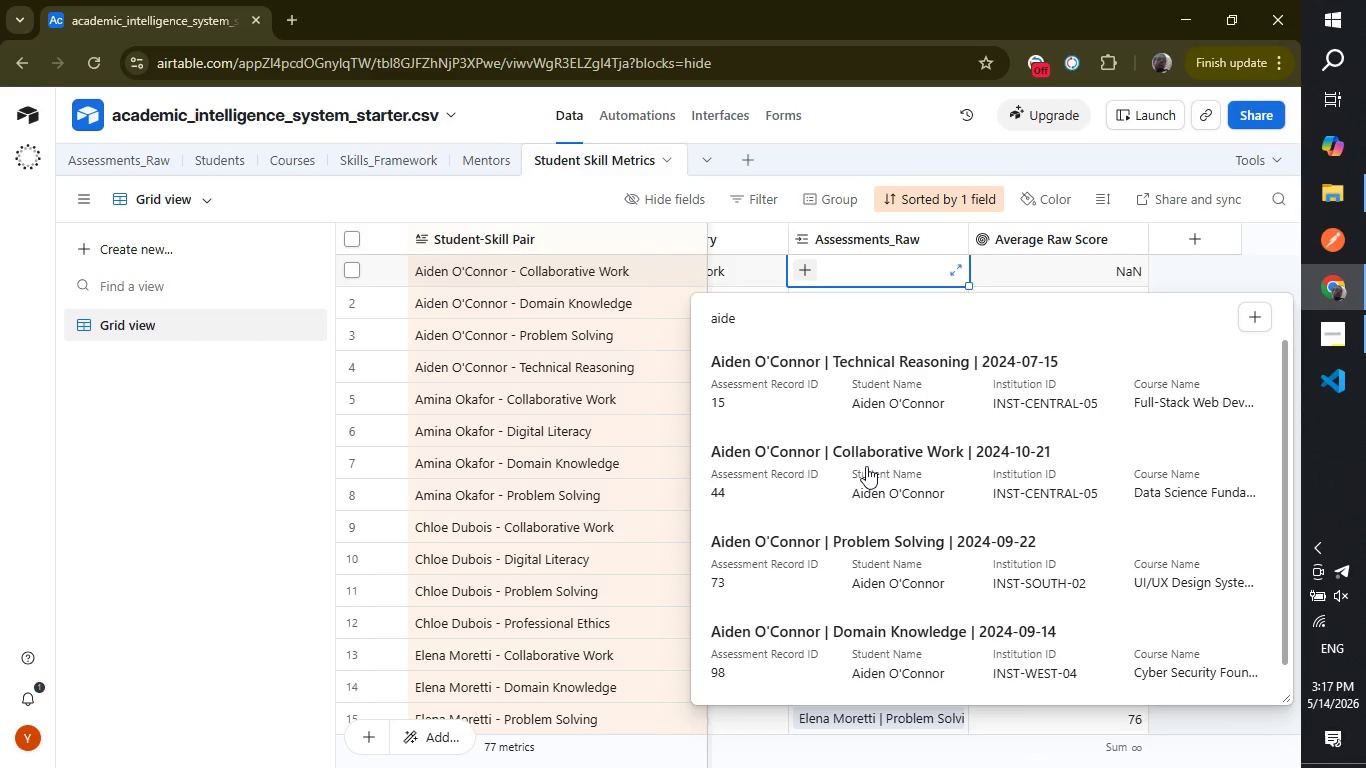 
wait(5.27)
 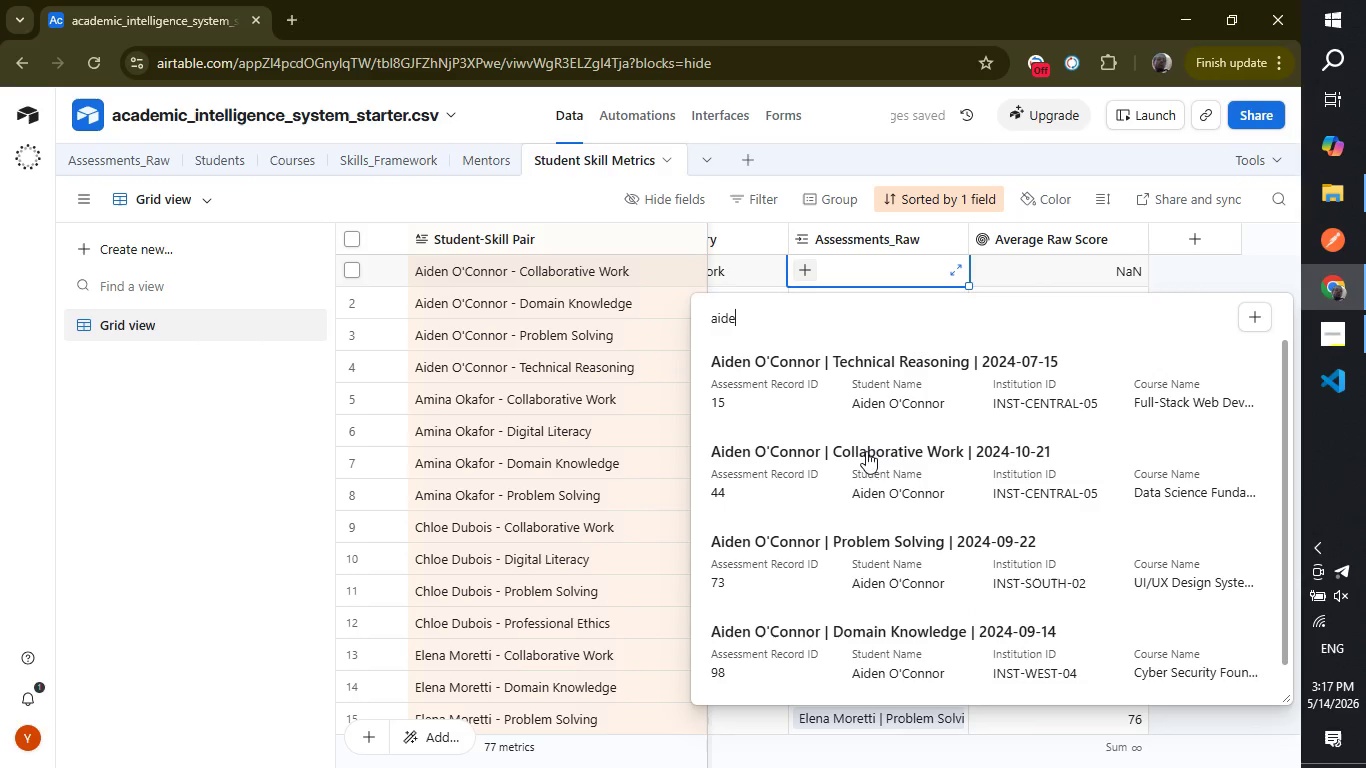 
left_click([865, 466])
 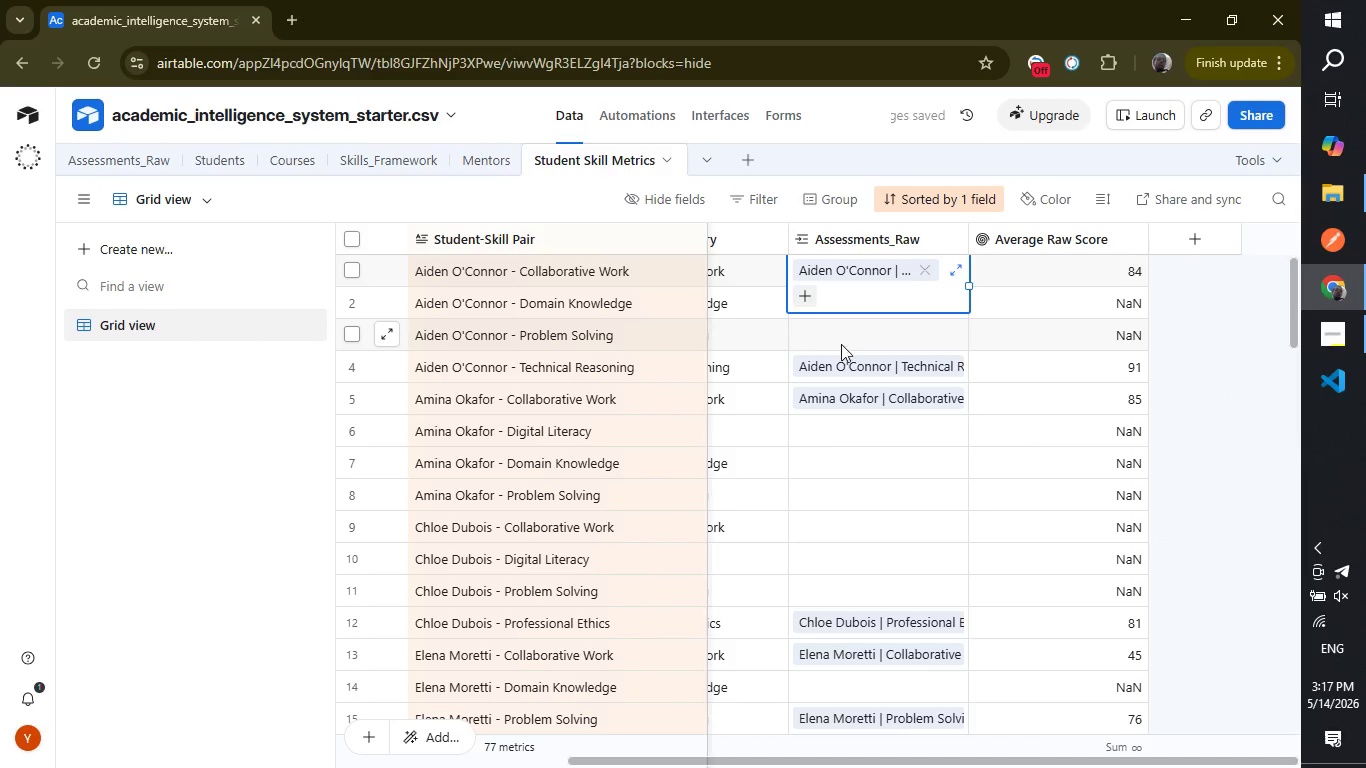 
left_click([840, 342])
 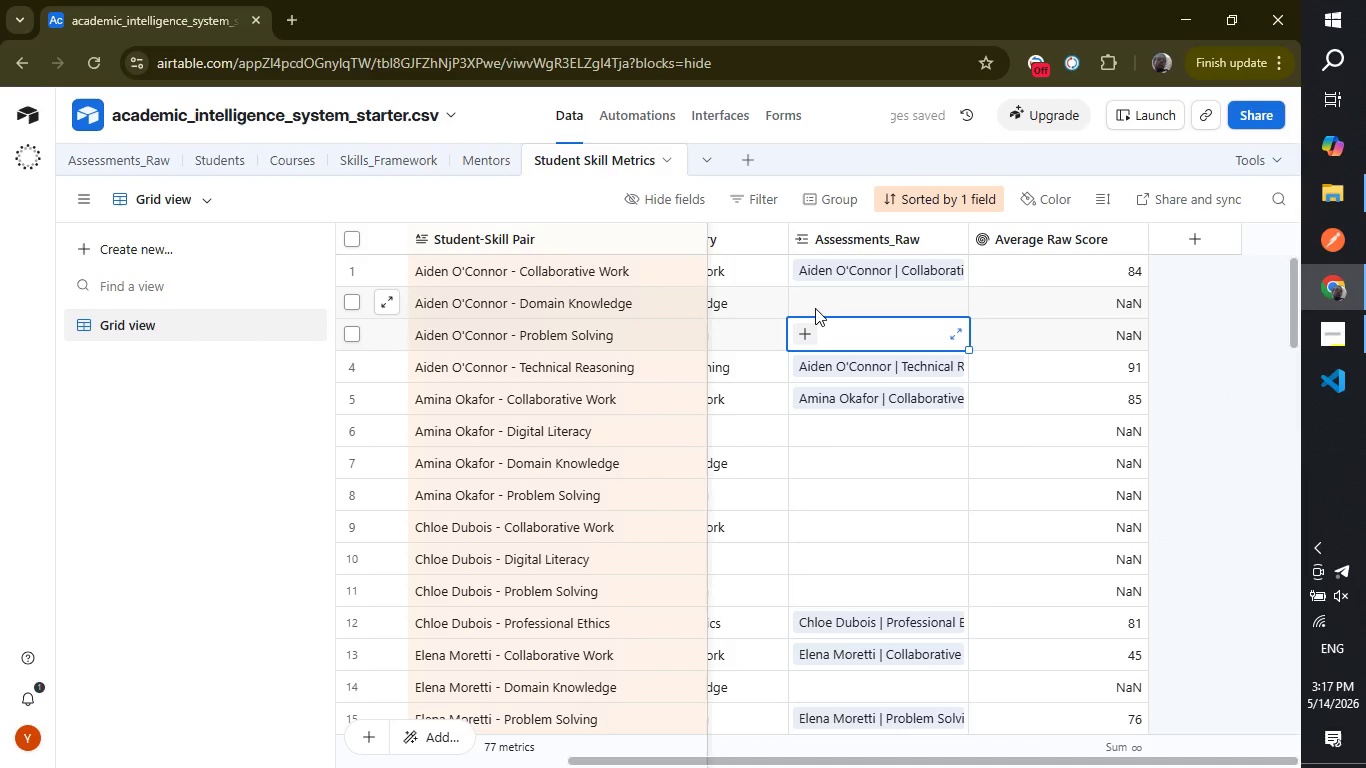 
left_click([815, 308])
 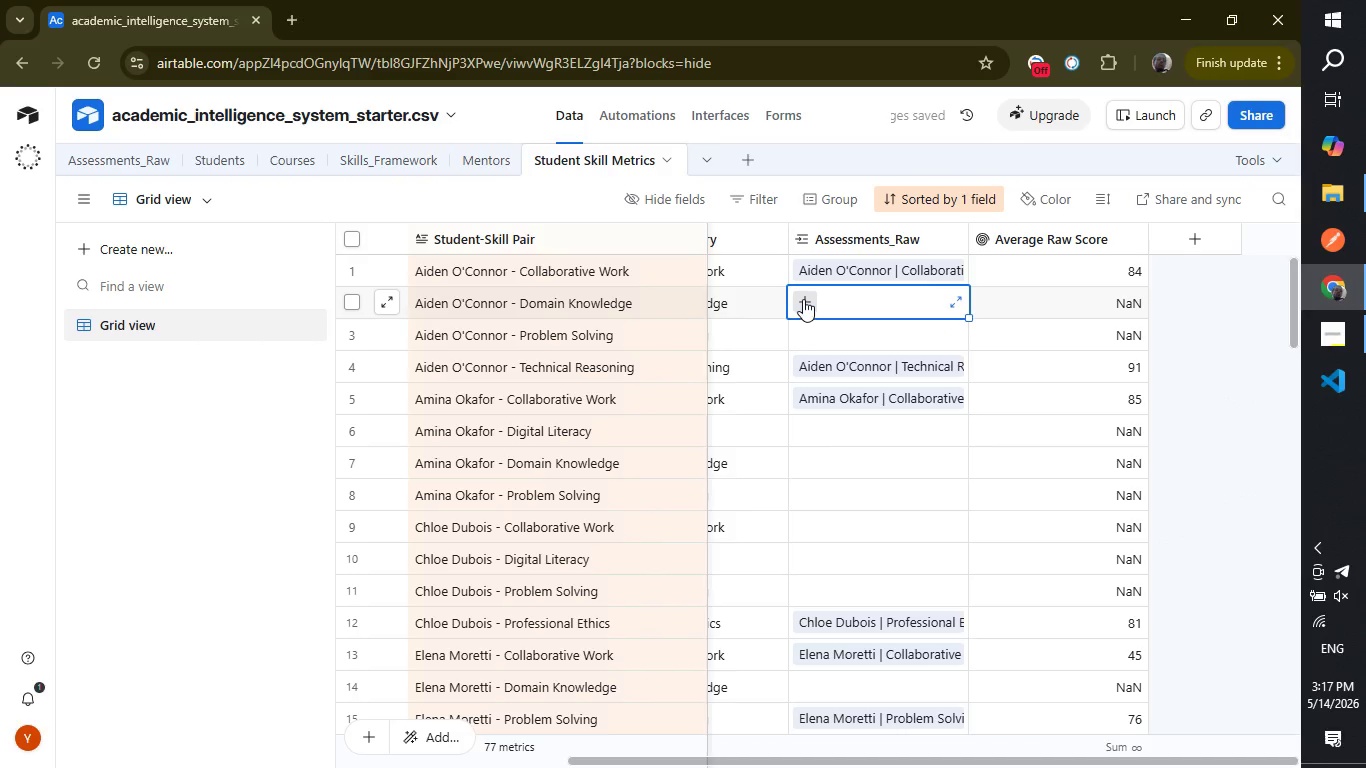 
left_click([803, 299])
 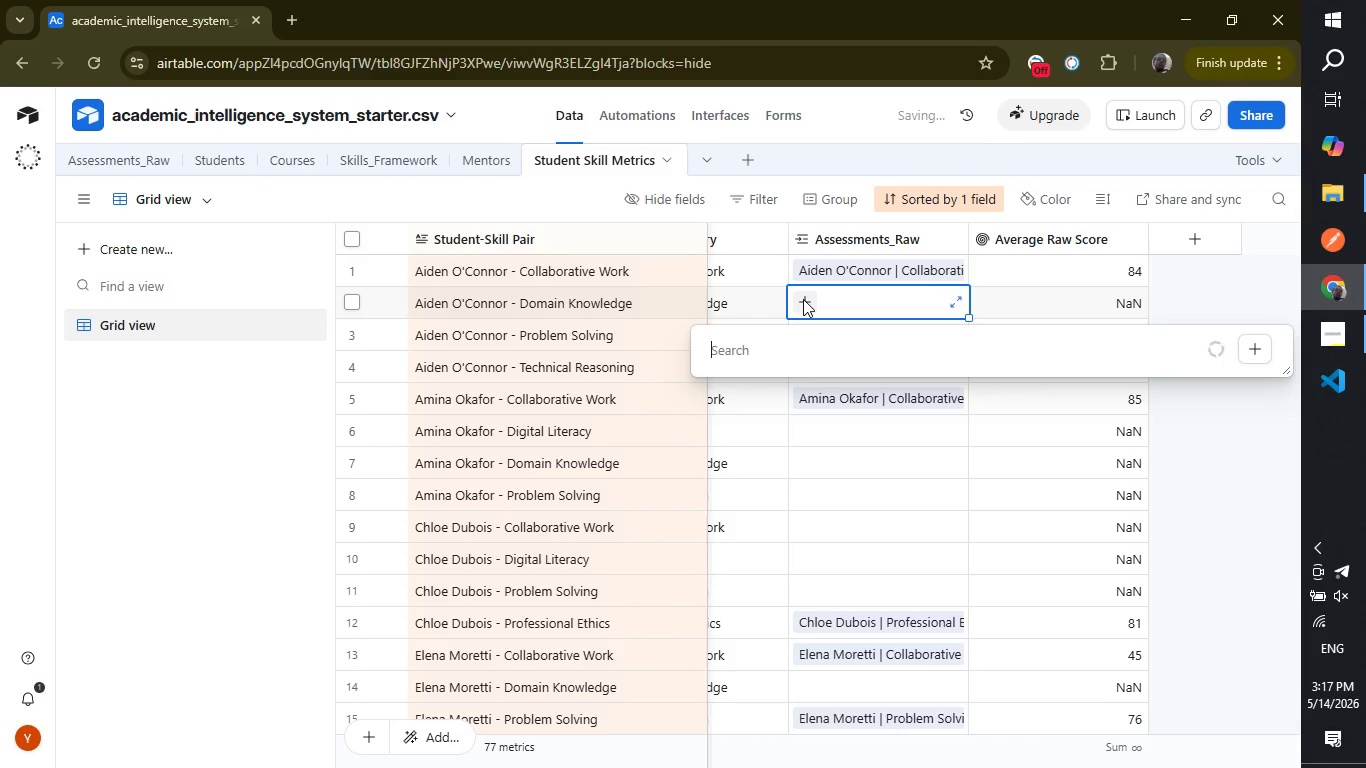 
type(aide)
 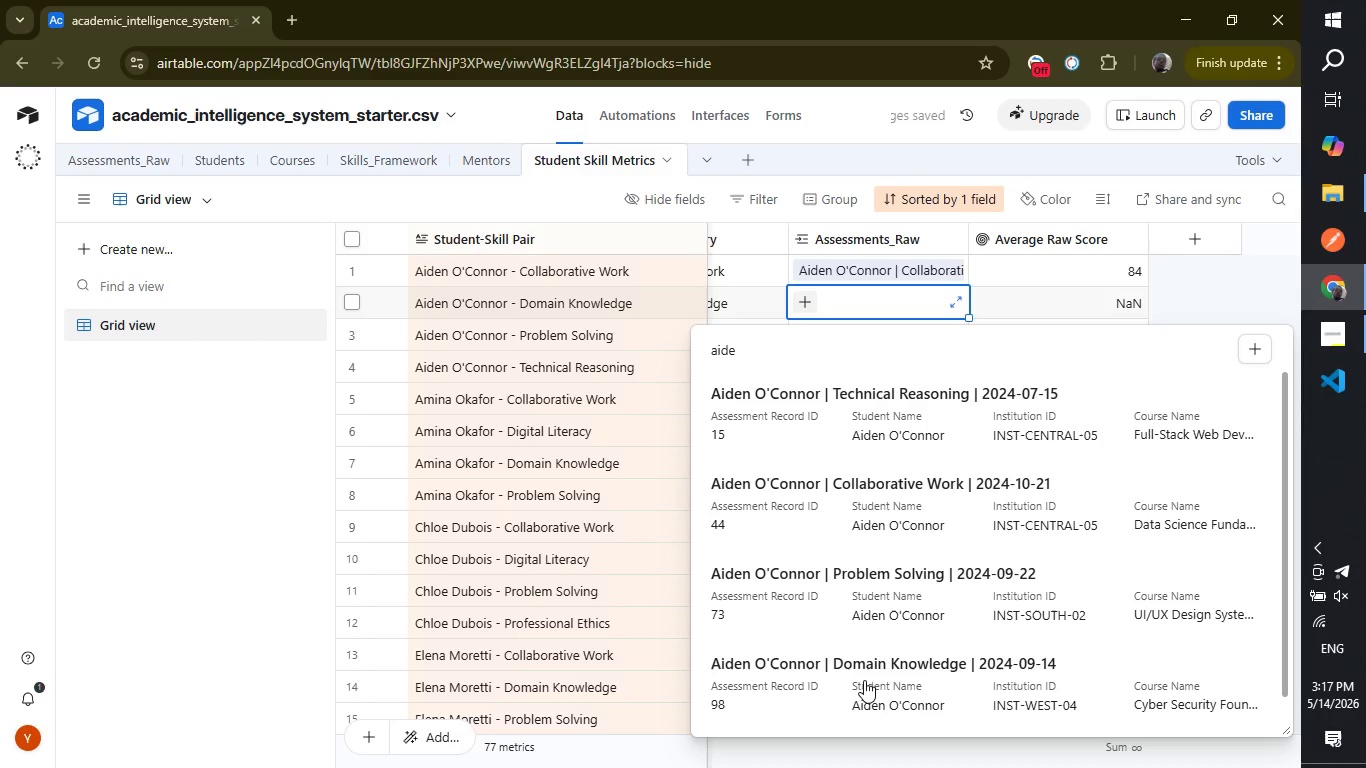 
left_click([861, 671])
 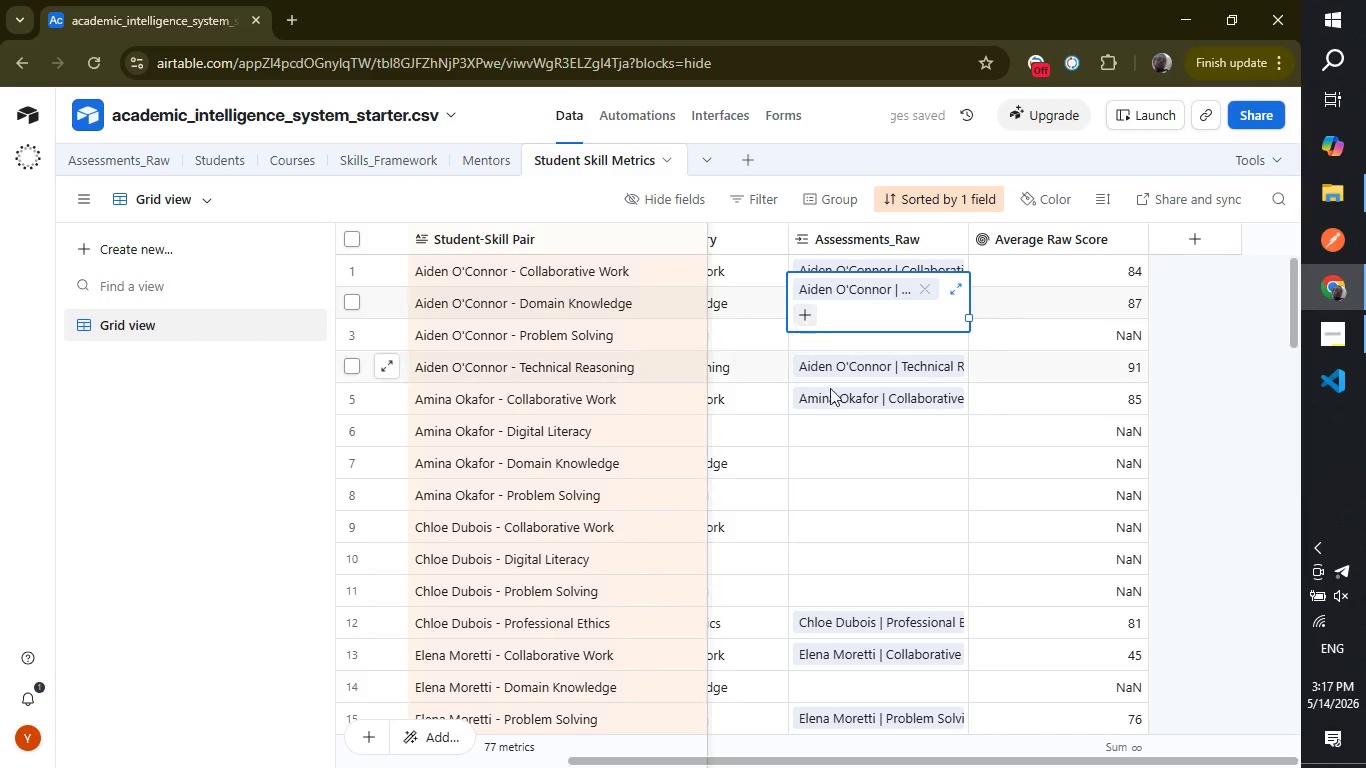 
left_click([839, 456])
 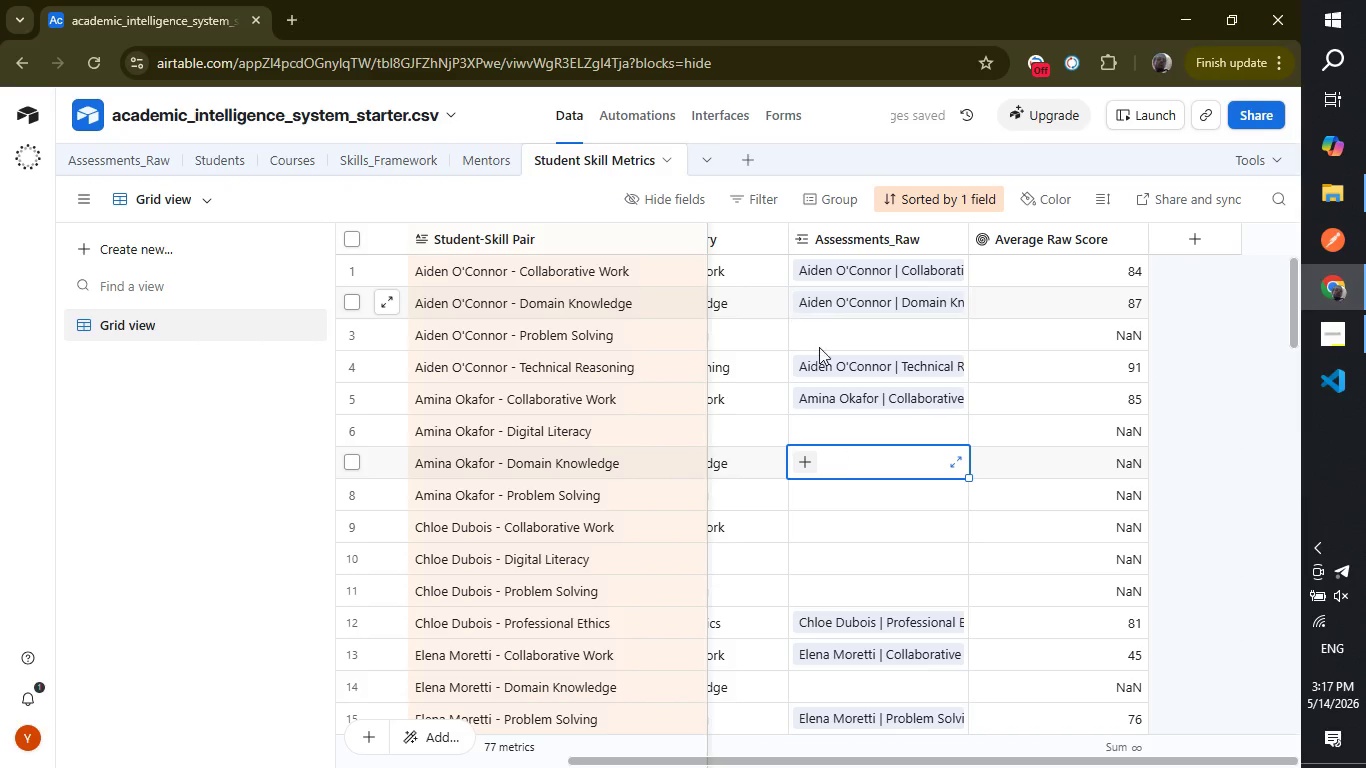 
left_click([820, 351])
 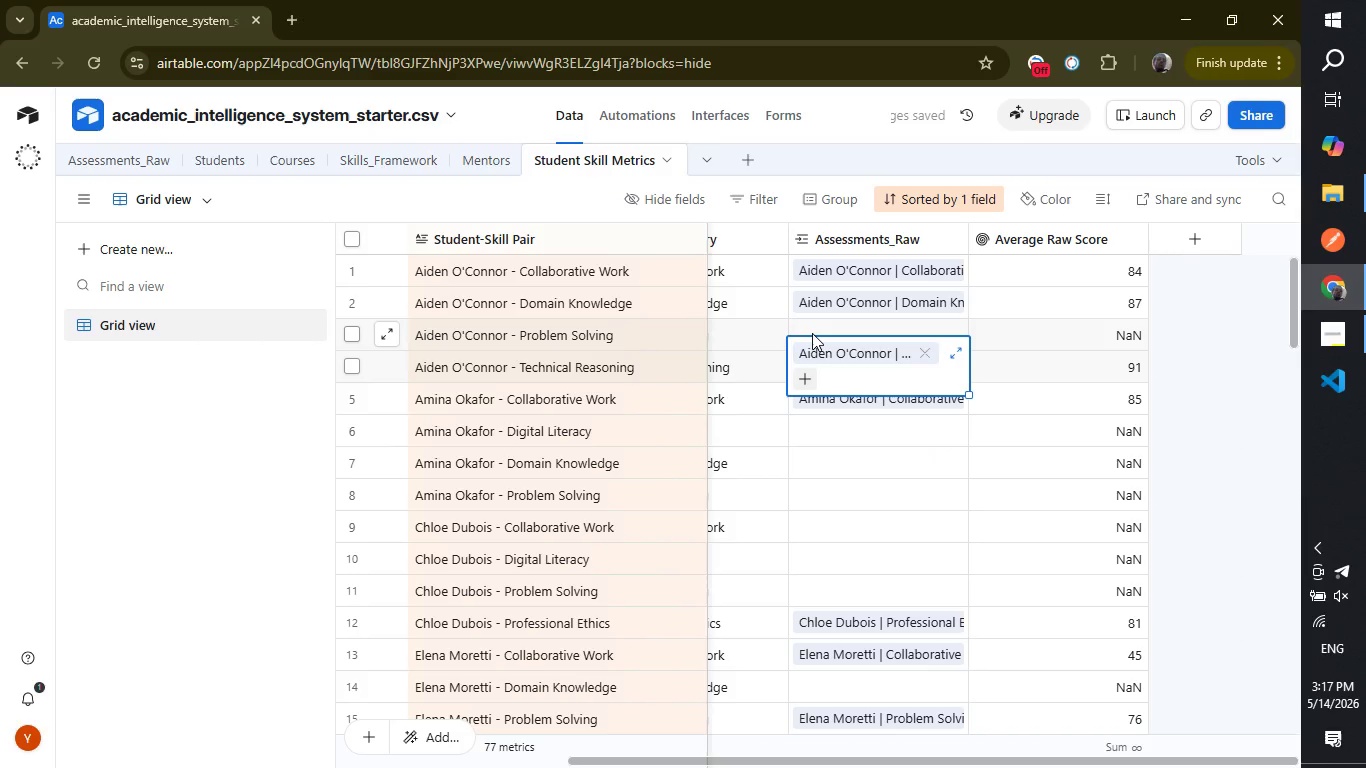 
left_click([812, 333])
 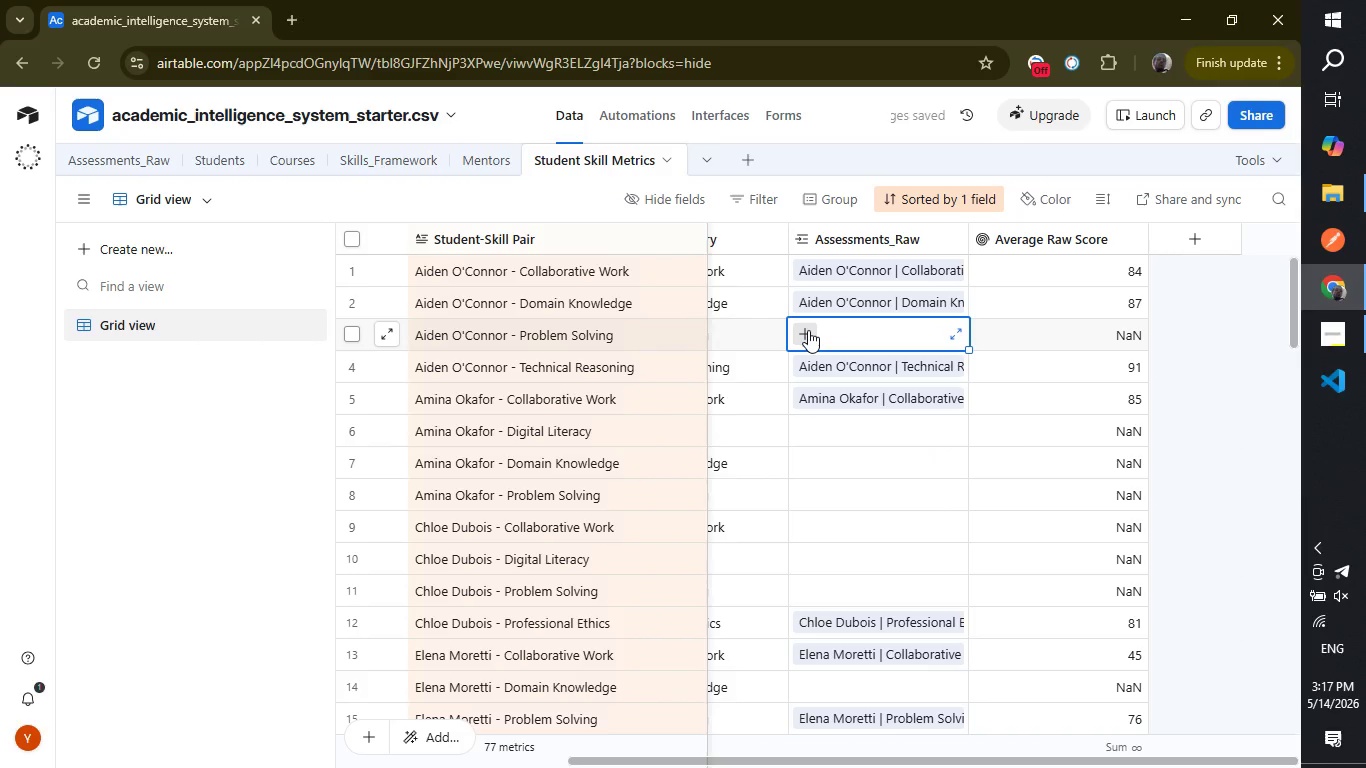 
left_click([808, 330])
 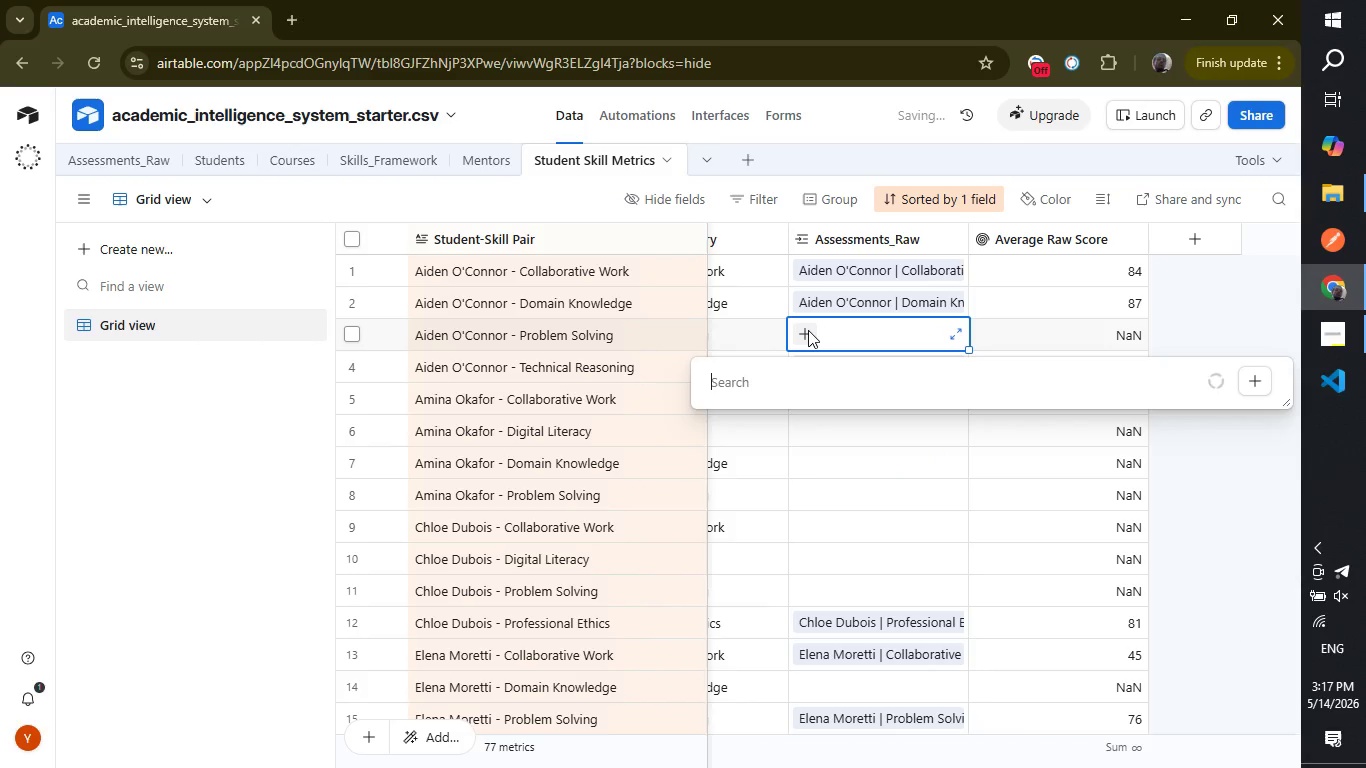 
type(aide)
 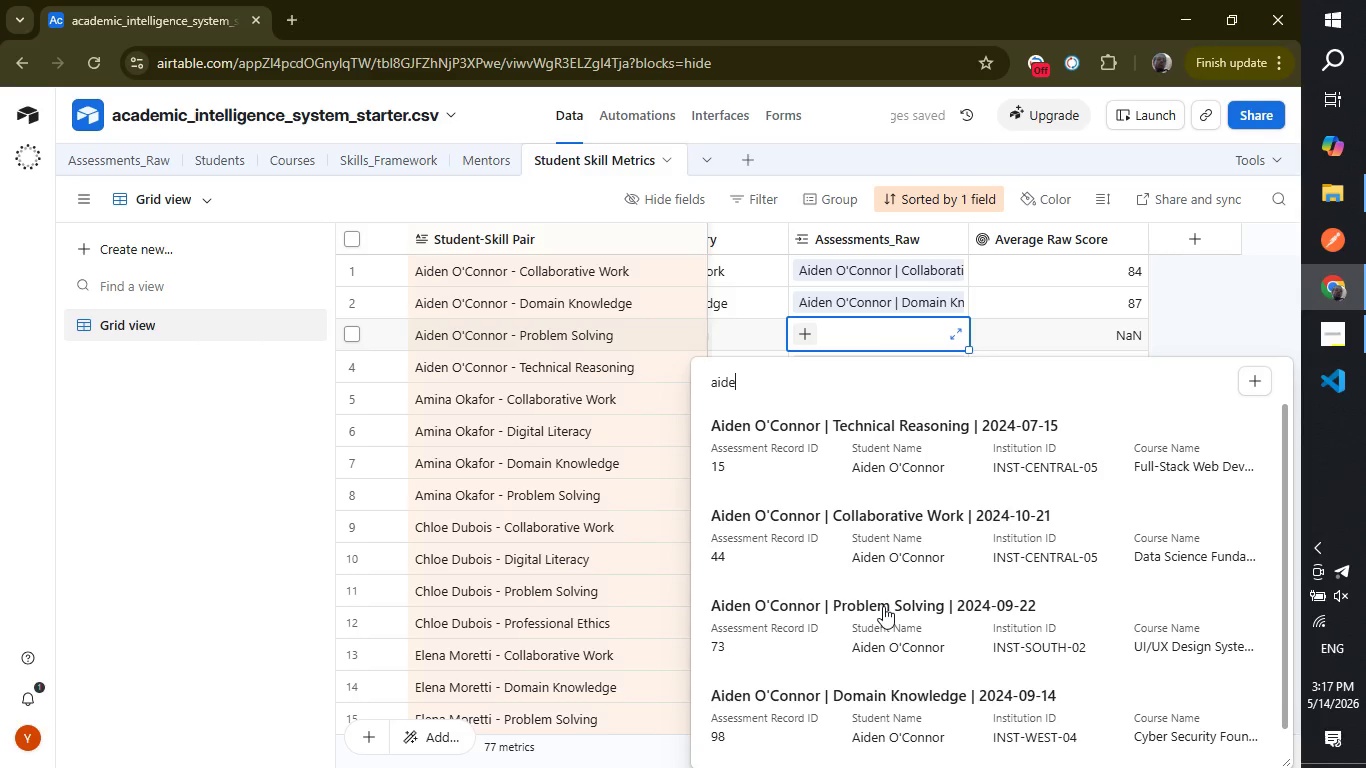 
left_click([883, 606])
 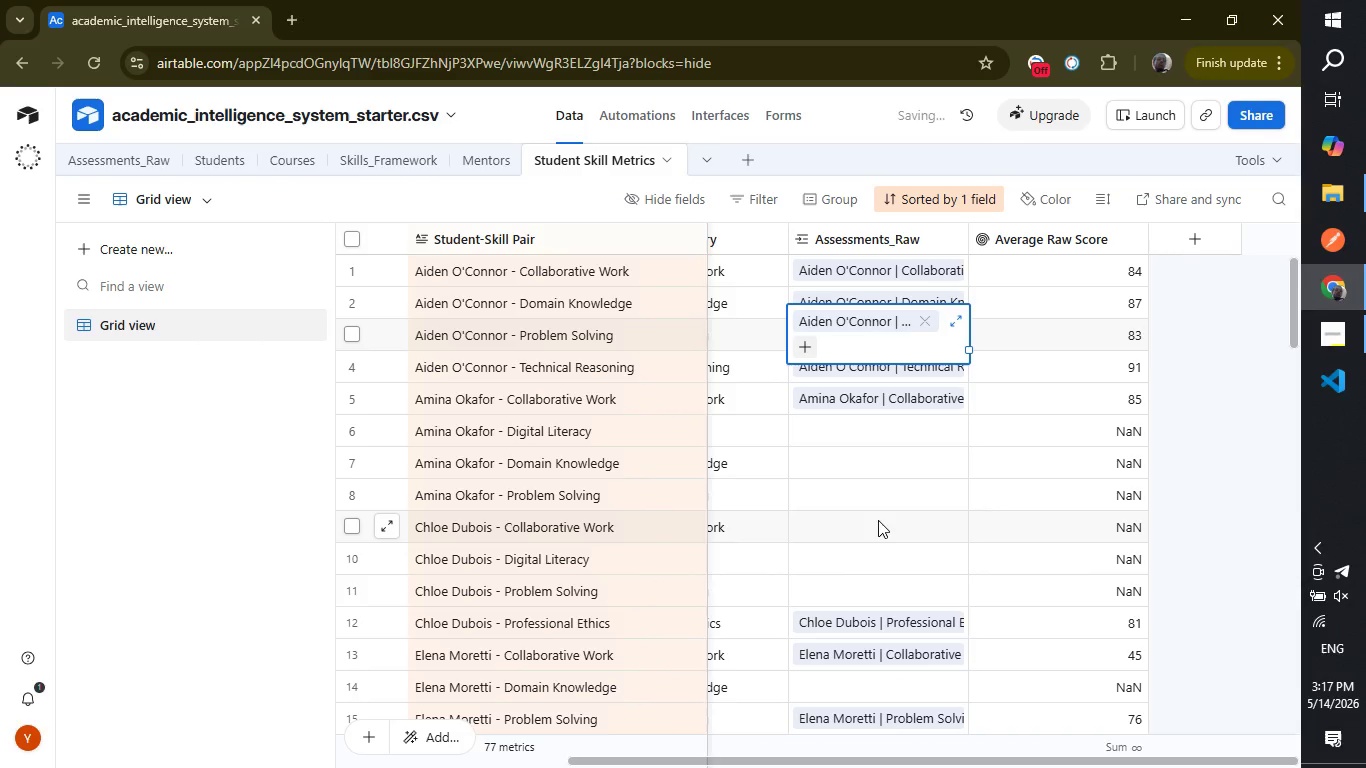 
left_click([878, 520])
 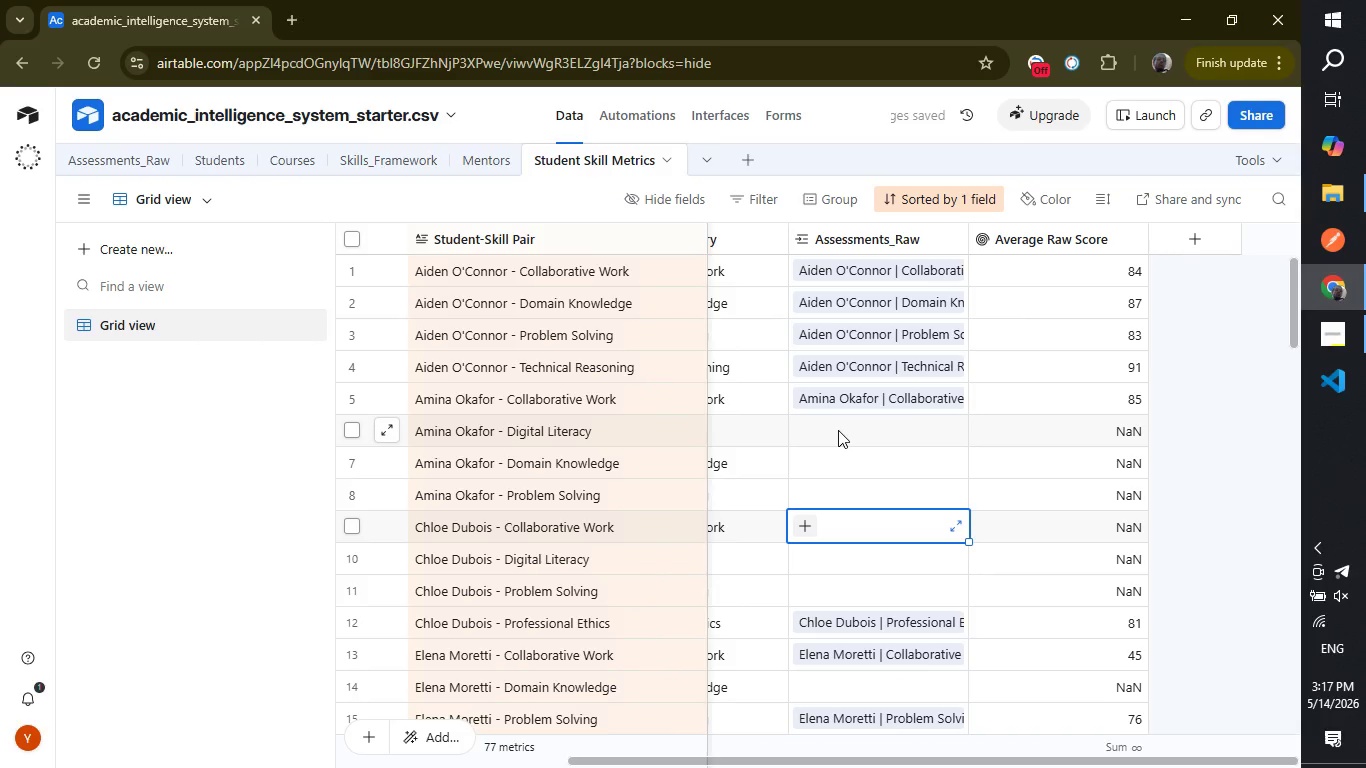 
left_click([838, 430])
 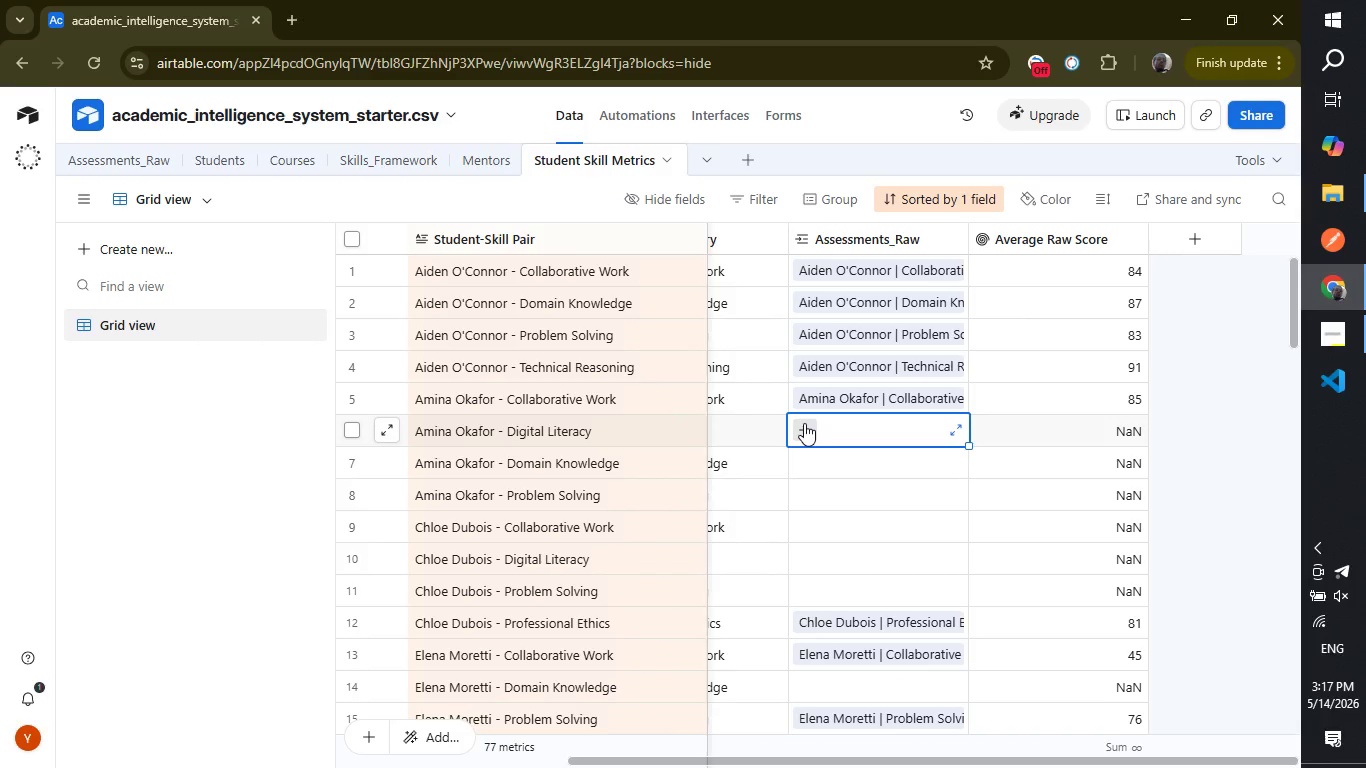 
left_click([804, 423])
 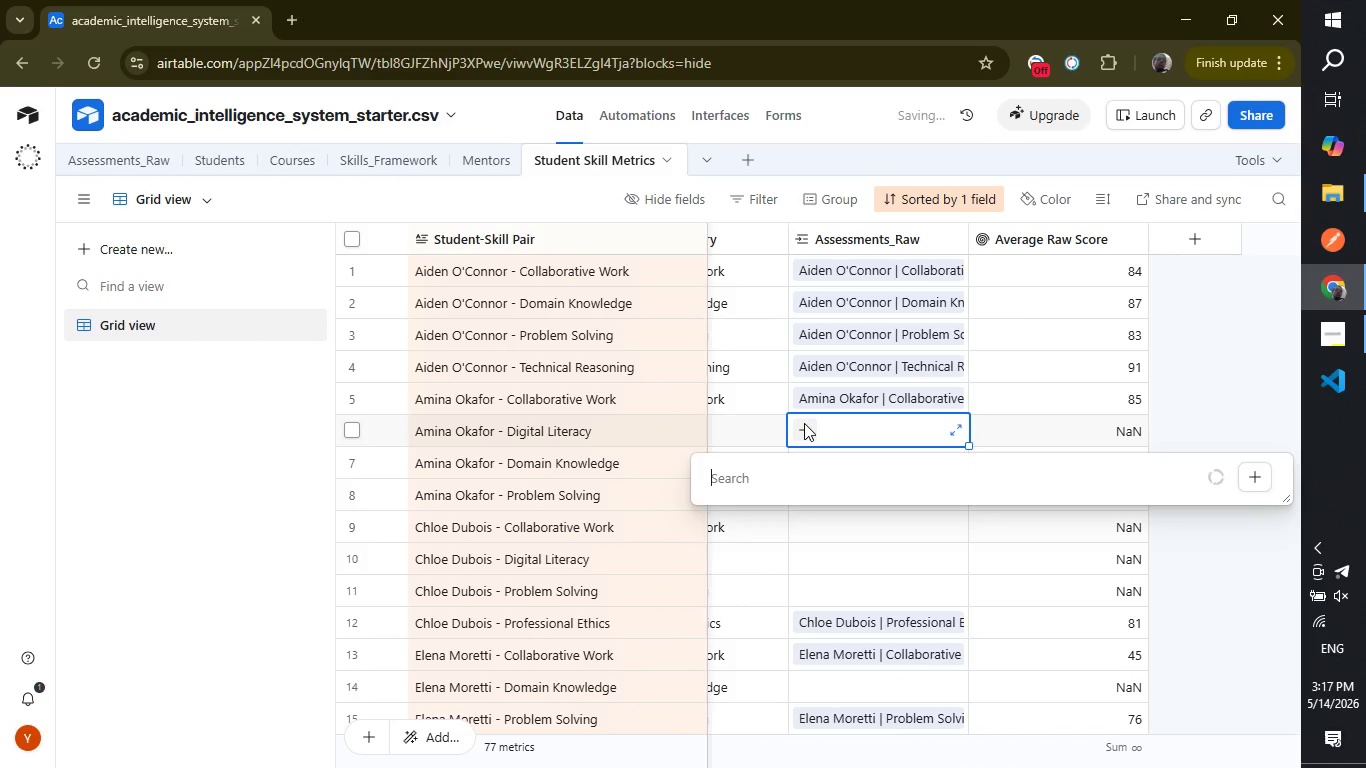 
type(amina)
 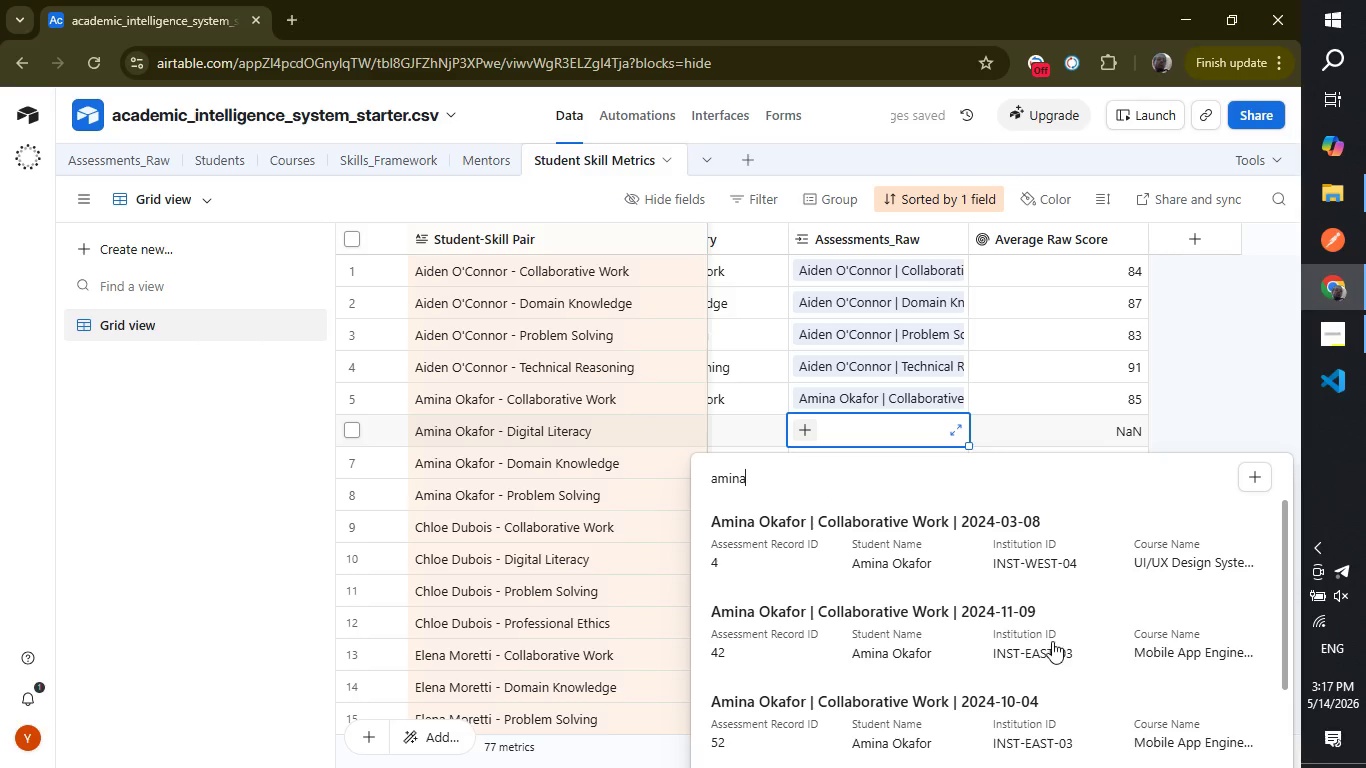 
type( okfar )
key(Backspace)
key(Backspace)
key(Backspace)
key(Backspace)
type(afor di)
key(Backspace)
key(Backspace)
 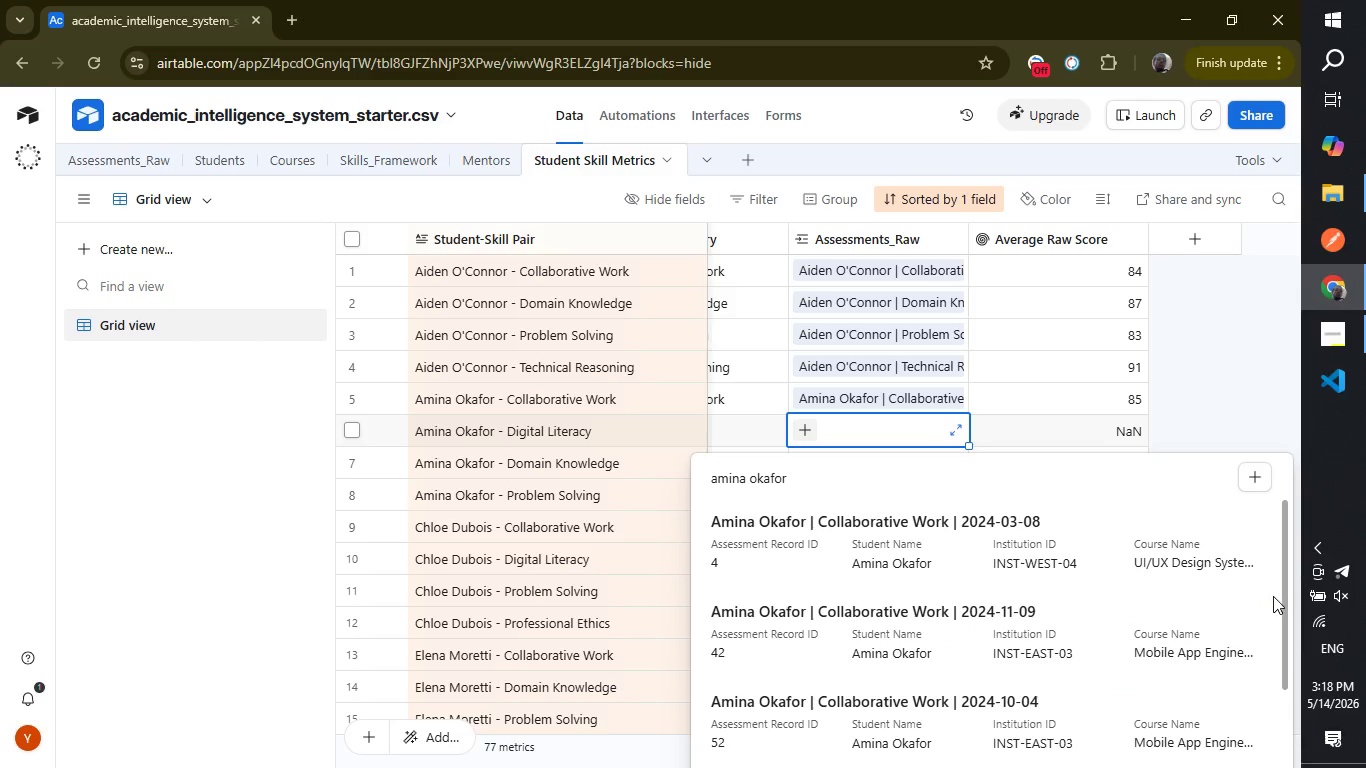 
left_click_drag(start_coordinate=[1285, 596], to_coordinate=[1258, 754])
 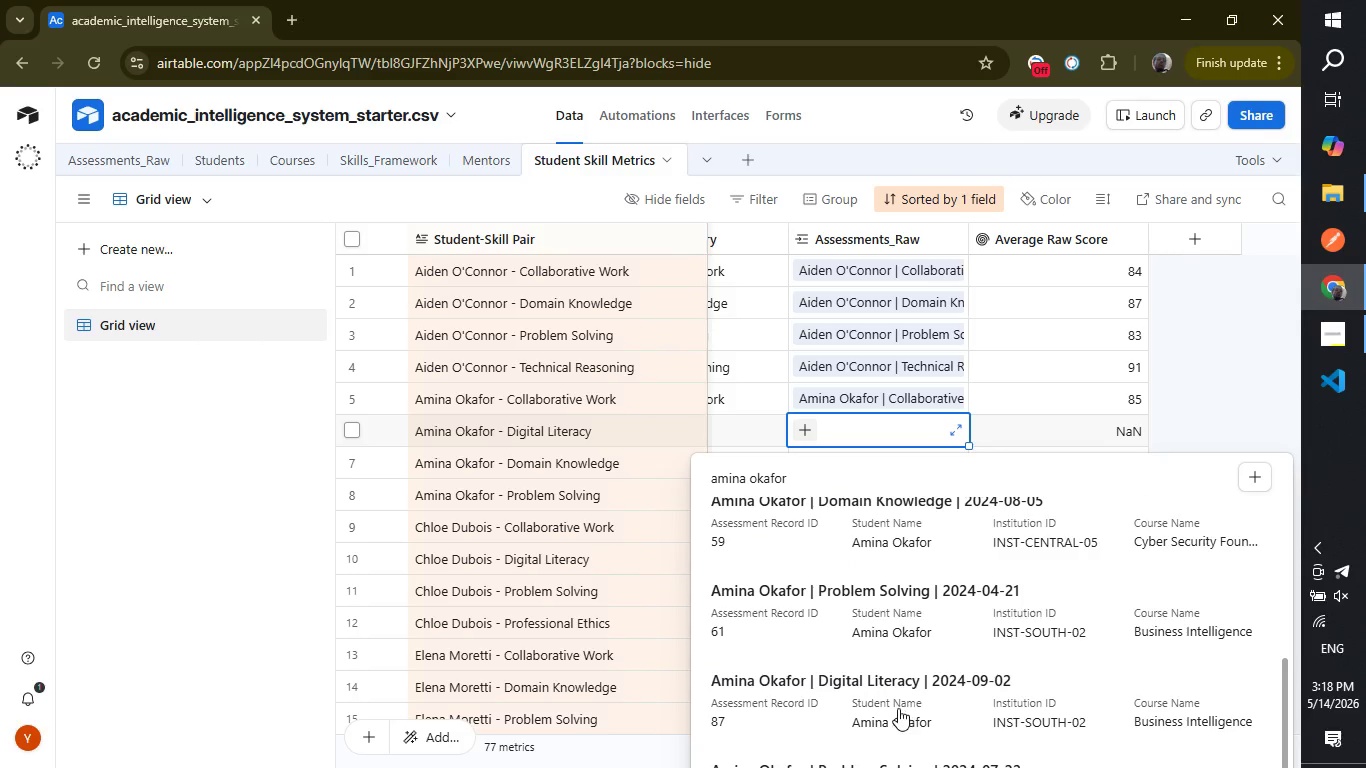 
left_click([887, 703])
 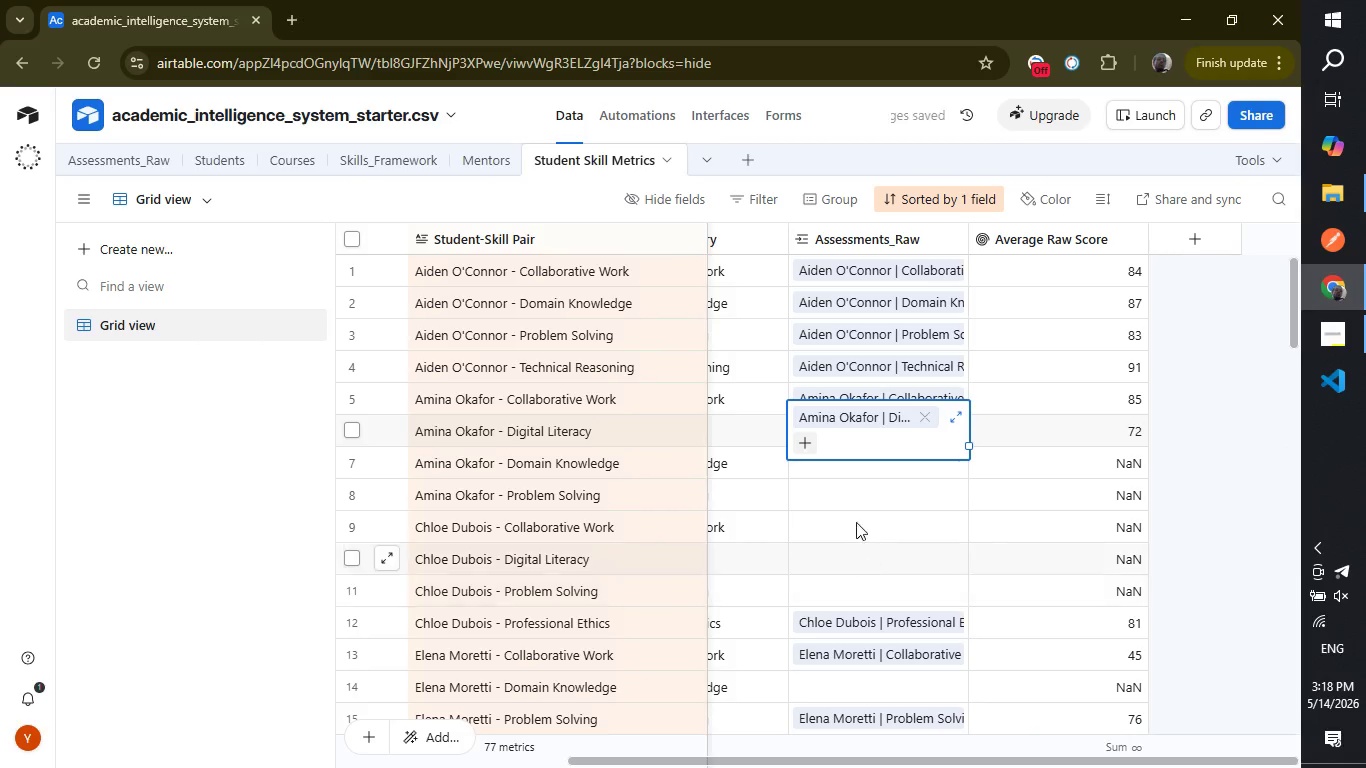 
left_click([853, 500])
 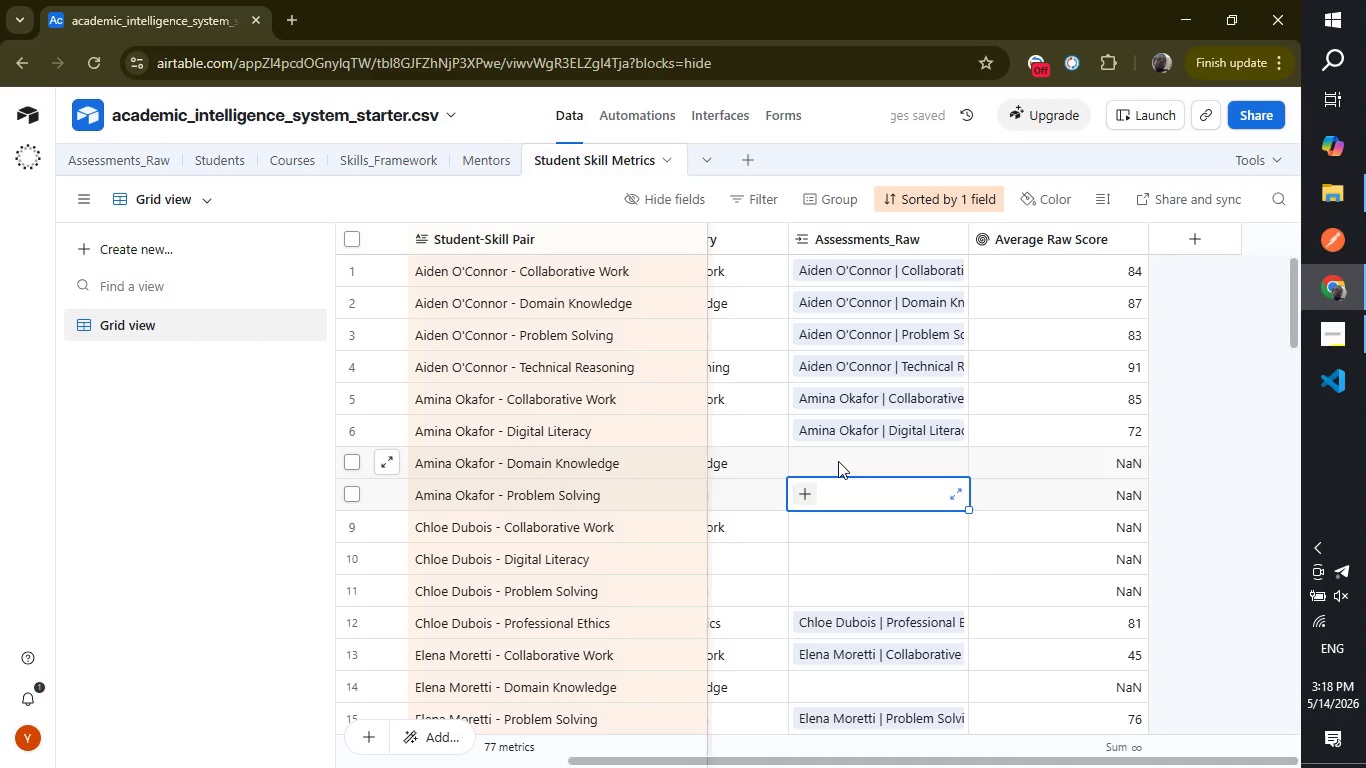 
left_click([838, 461])
 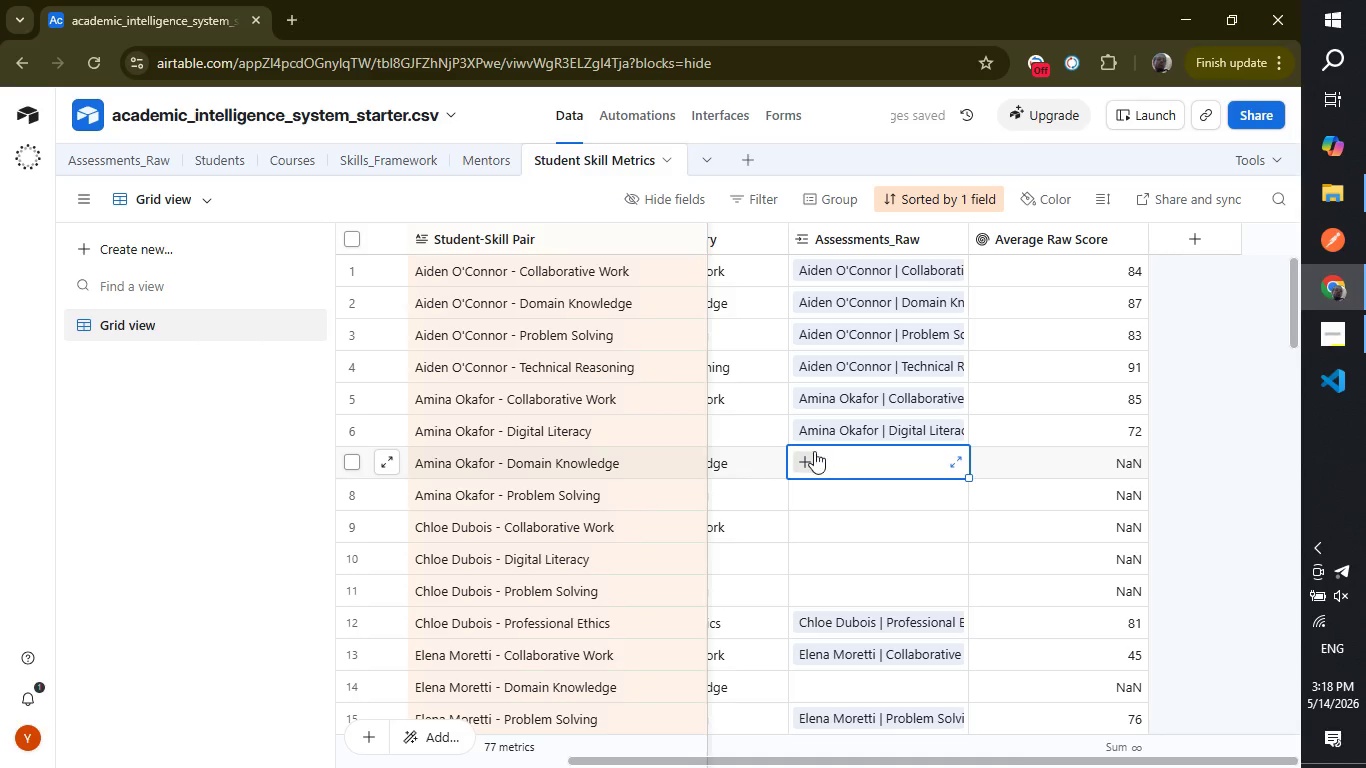 
left_click([808, 459])
 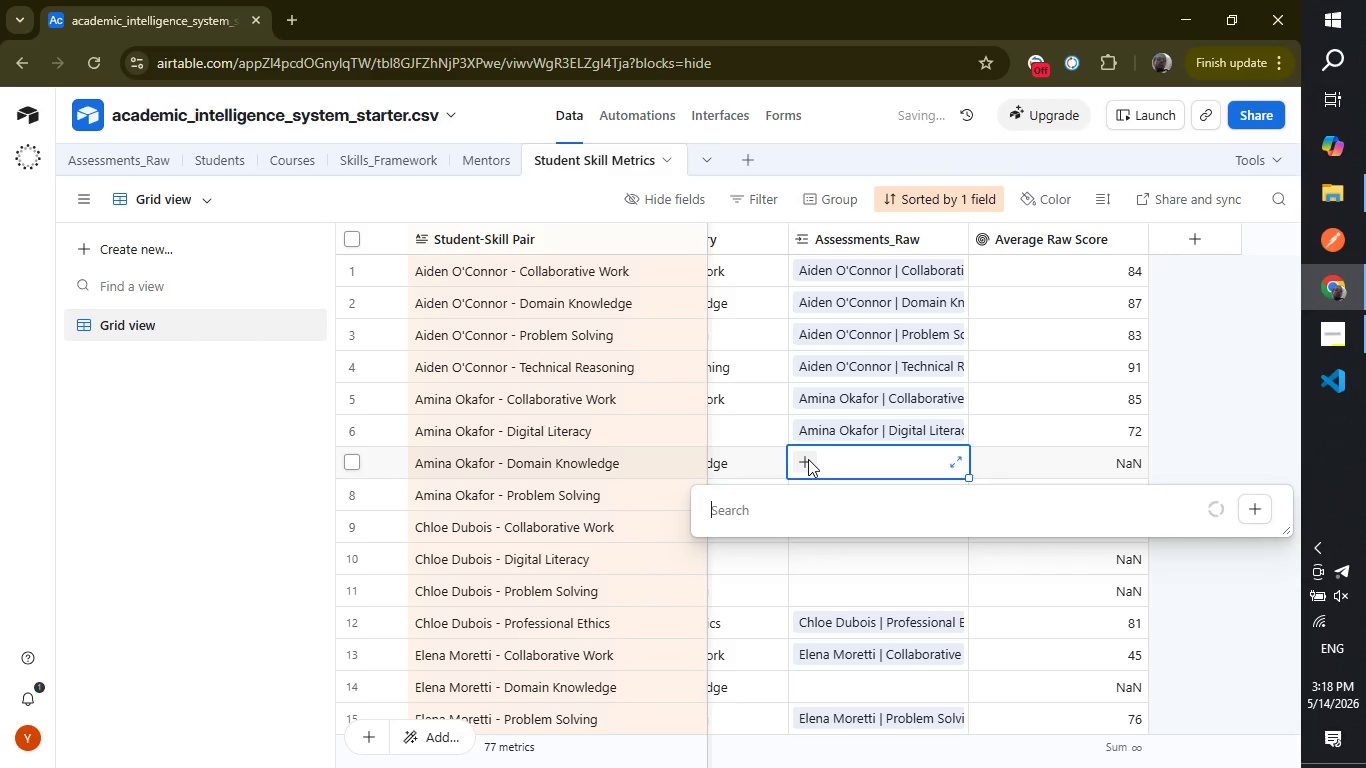 
type(amina)
 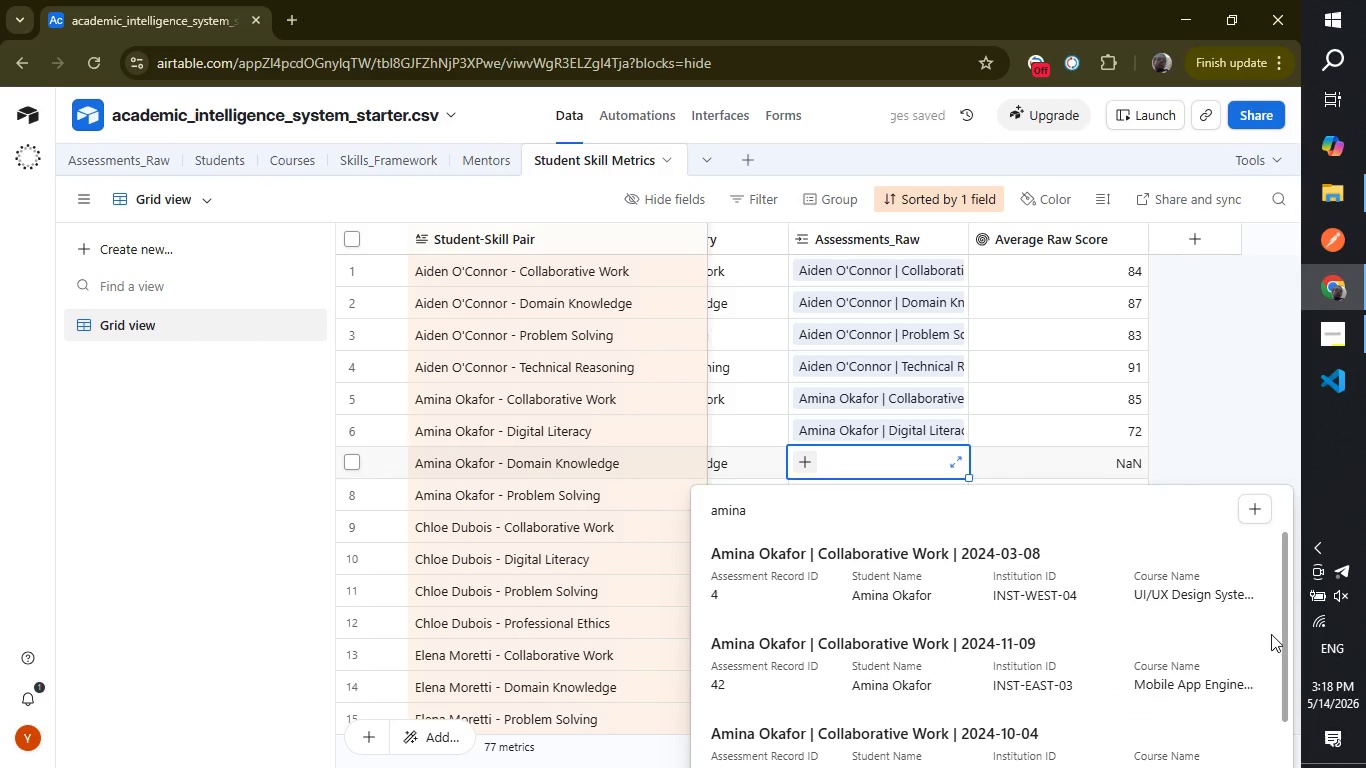 
left_click_drag(start_coordinate=[1284, 635], to_coordinate=[1279, 726])
 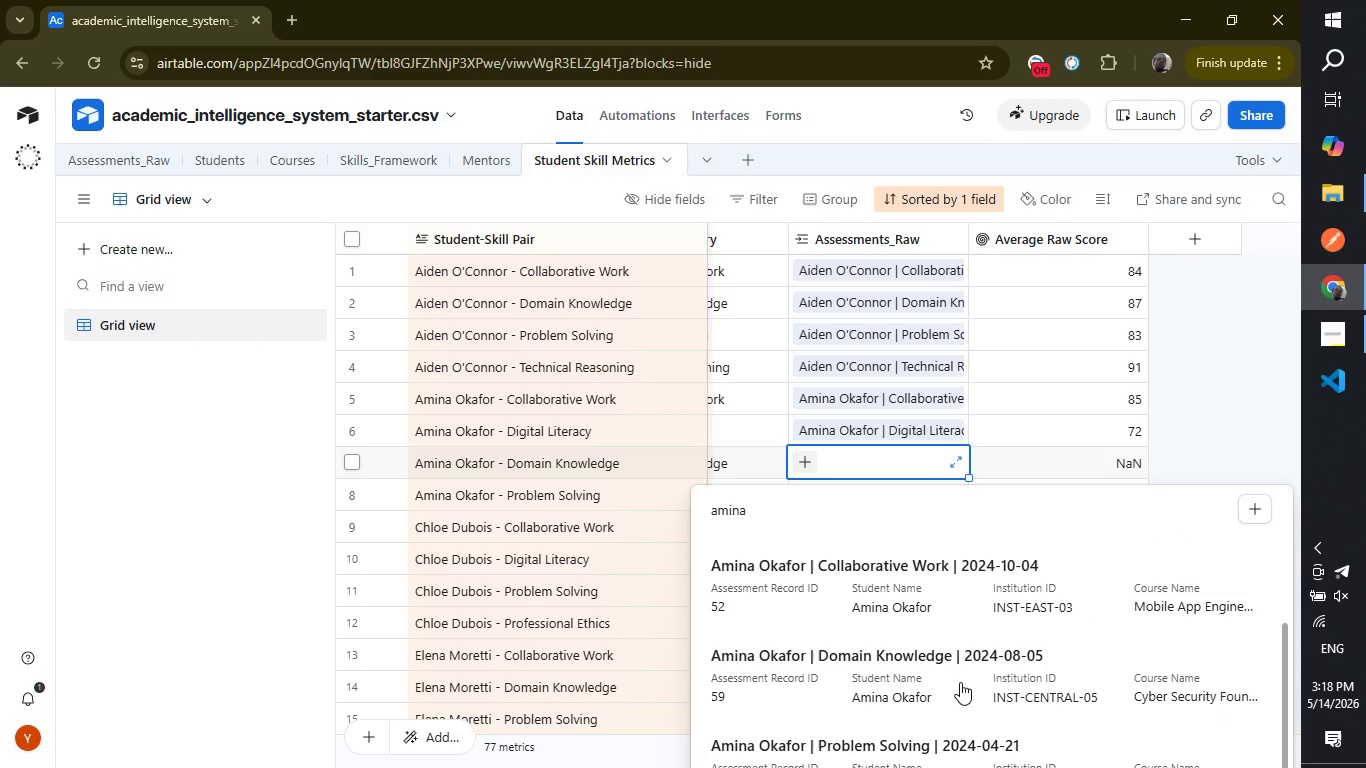 
left_click([960, 682])
 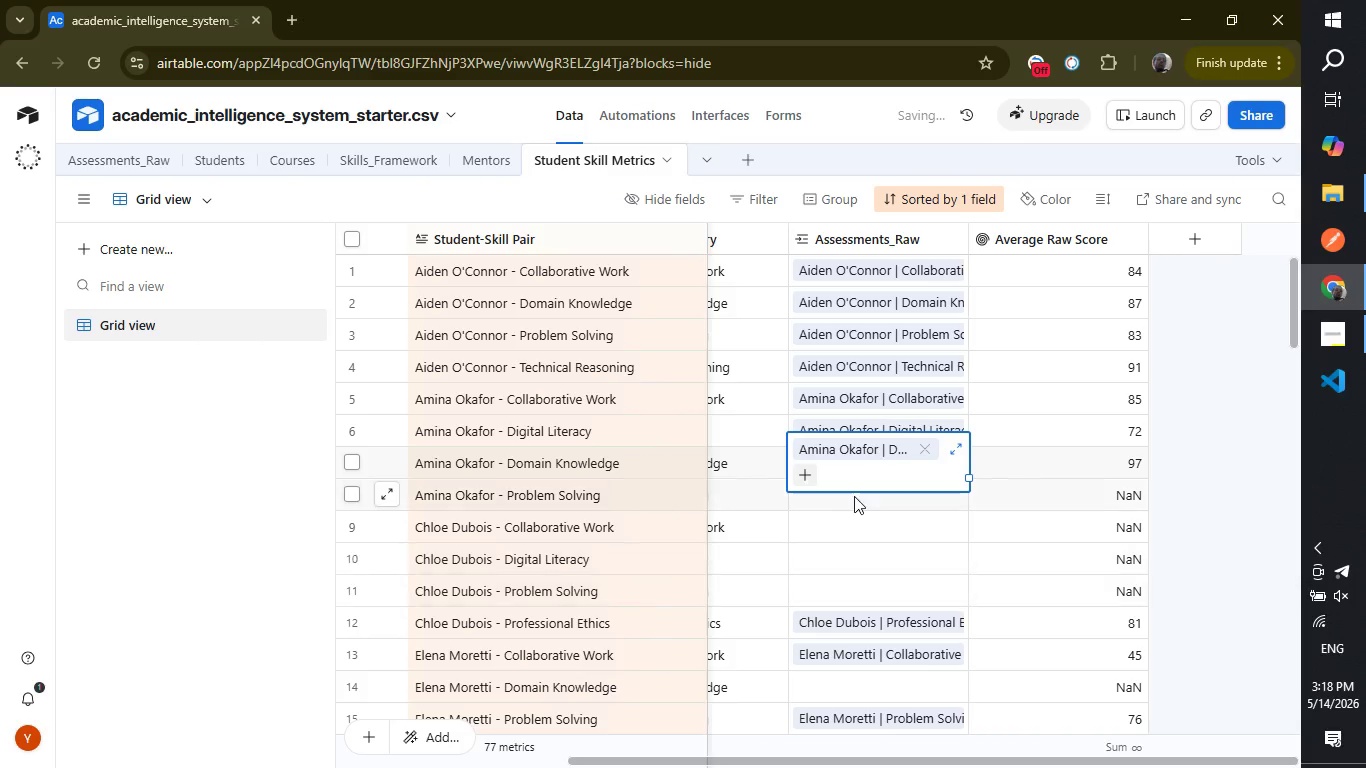 
left_click([855, 496])
 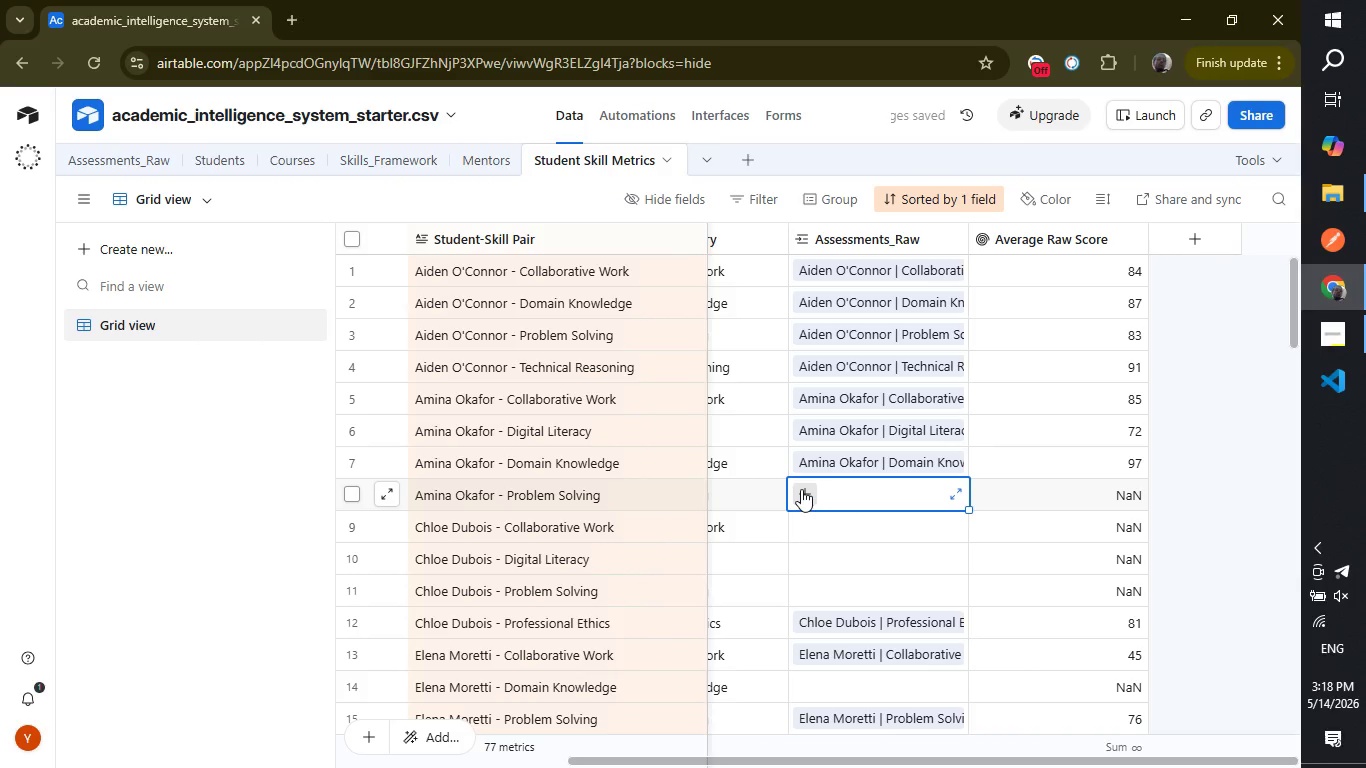 
left_click([801, 489])
 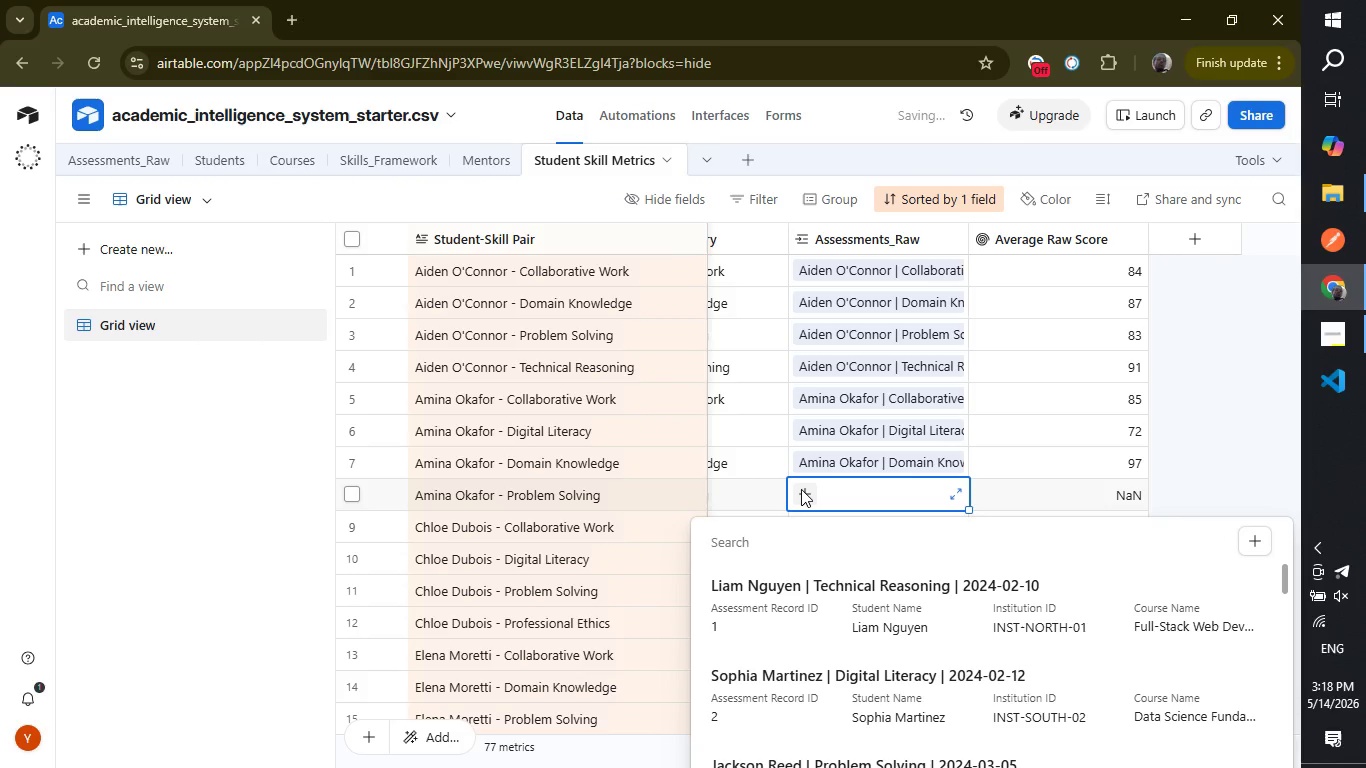 
type(amina)
 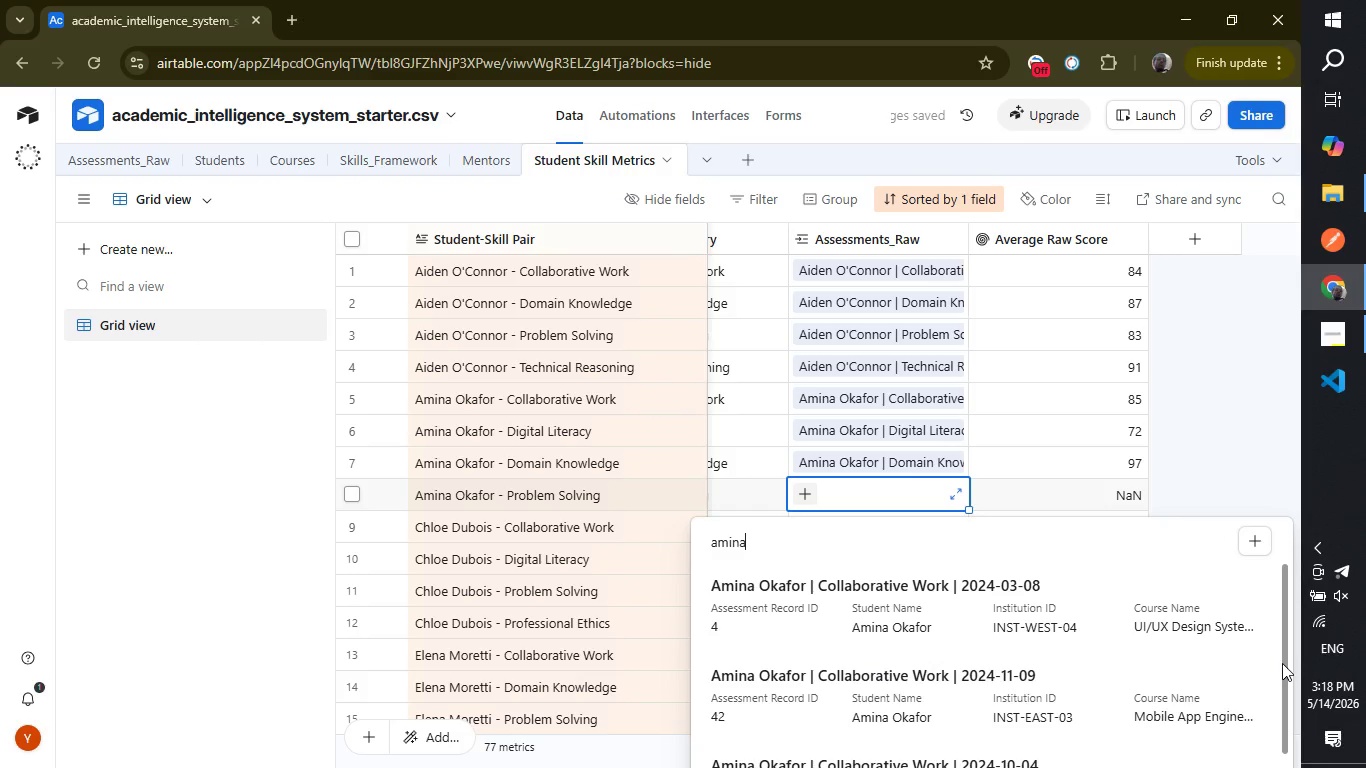 
left_click_drag(start_coordinate=[1283, 663], to_coordinate=[1269, 766])
 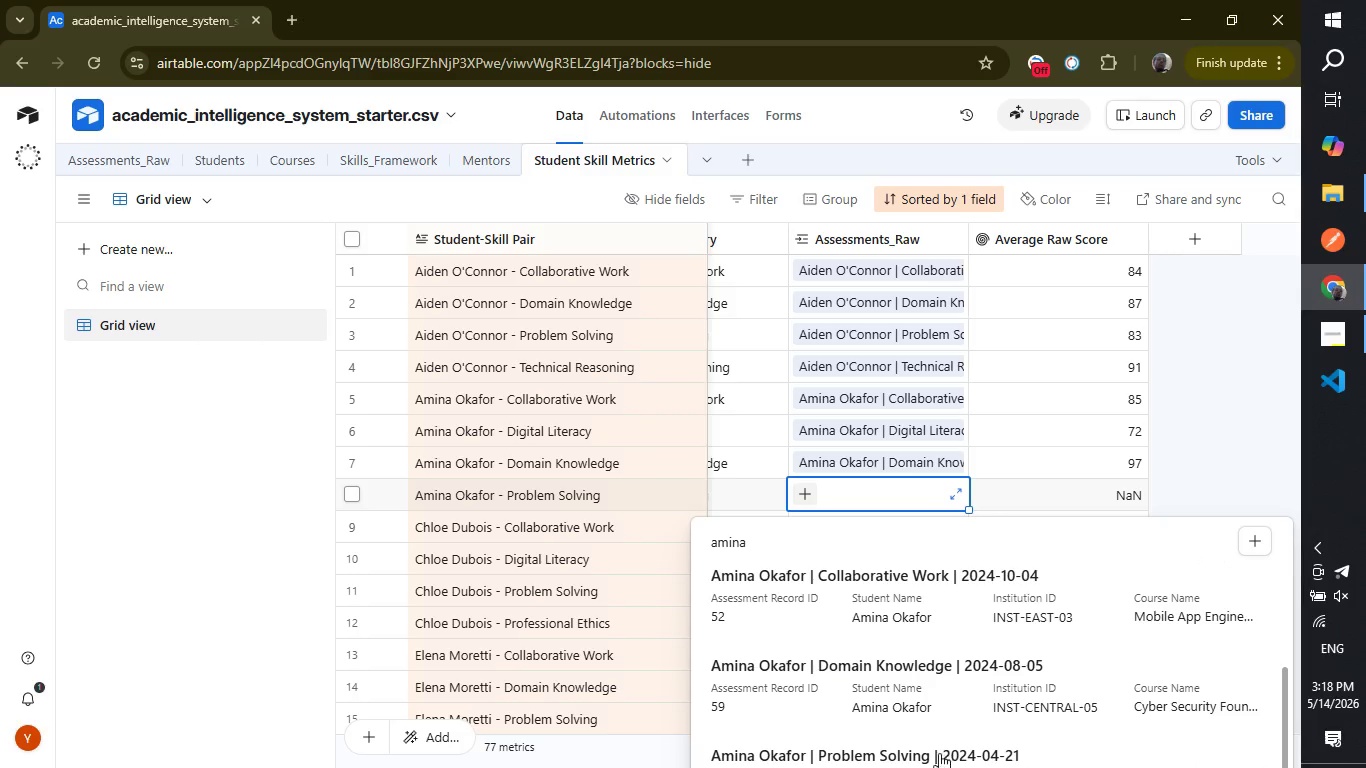 
left_click([937, 752])
 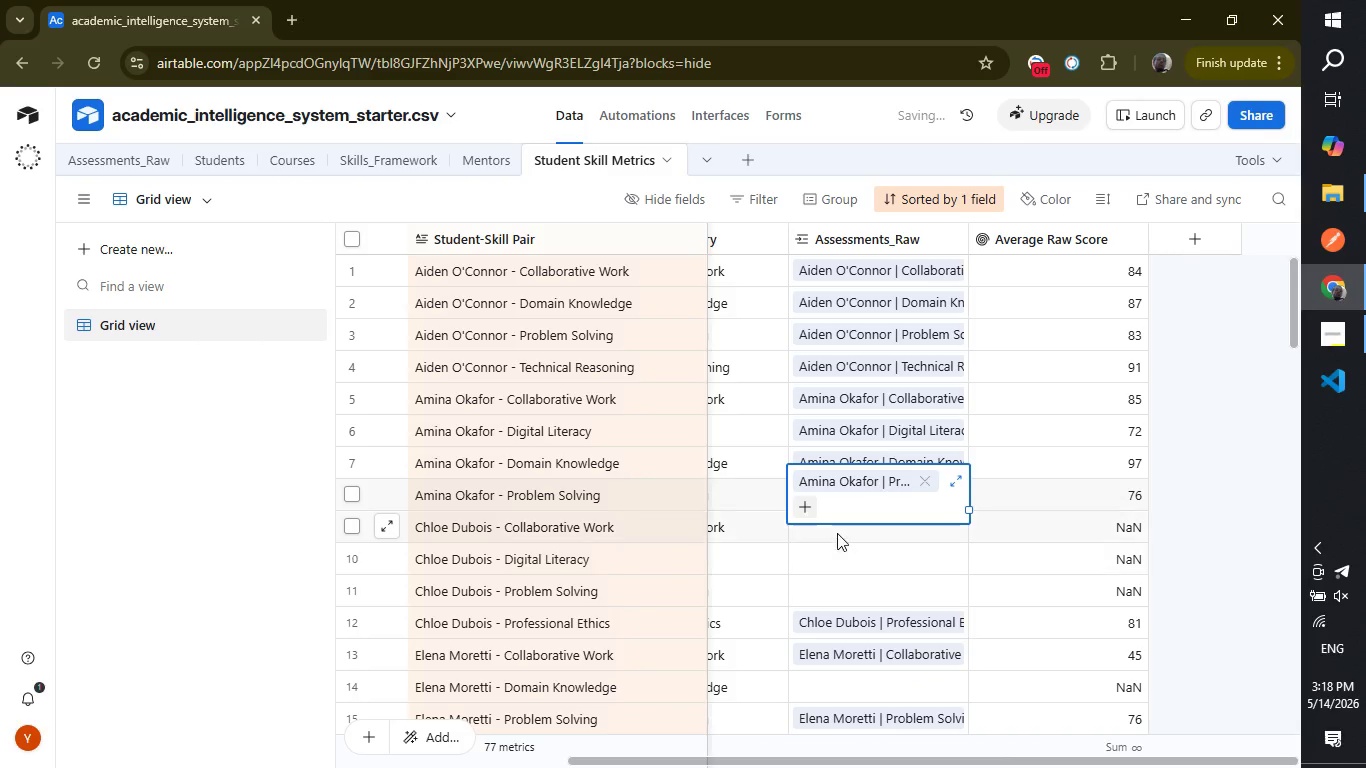 
left_click([837, 533])
 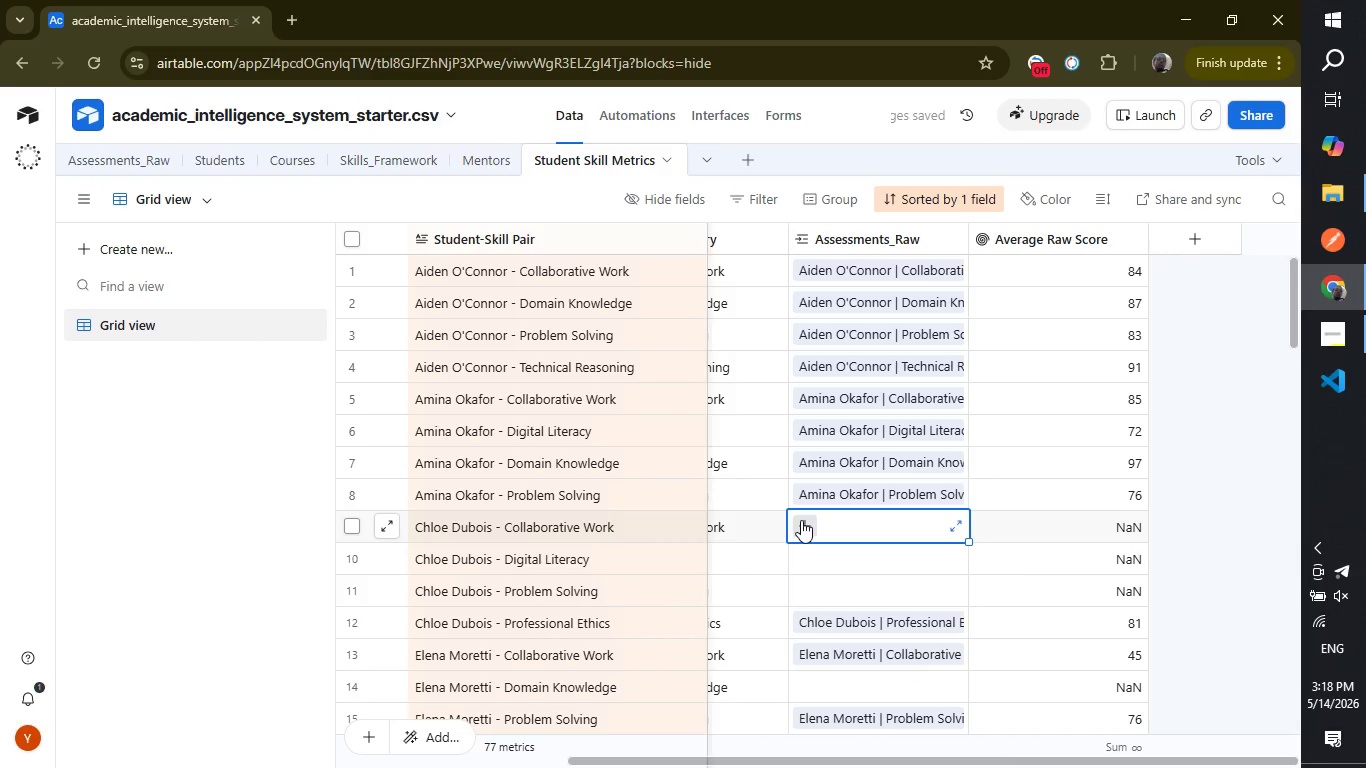 
left_click([801, 520])
 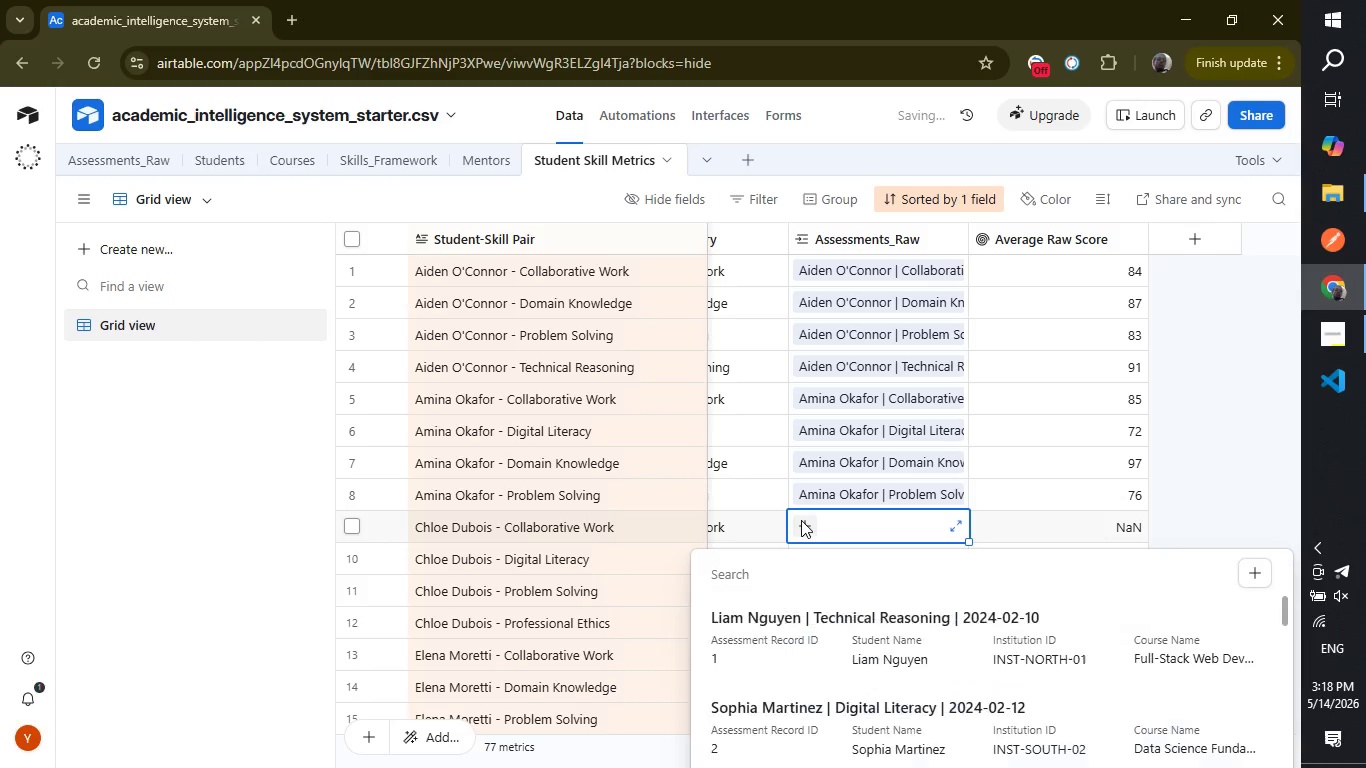 
type(chole)
key(Backspace)
key(Backspace)
 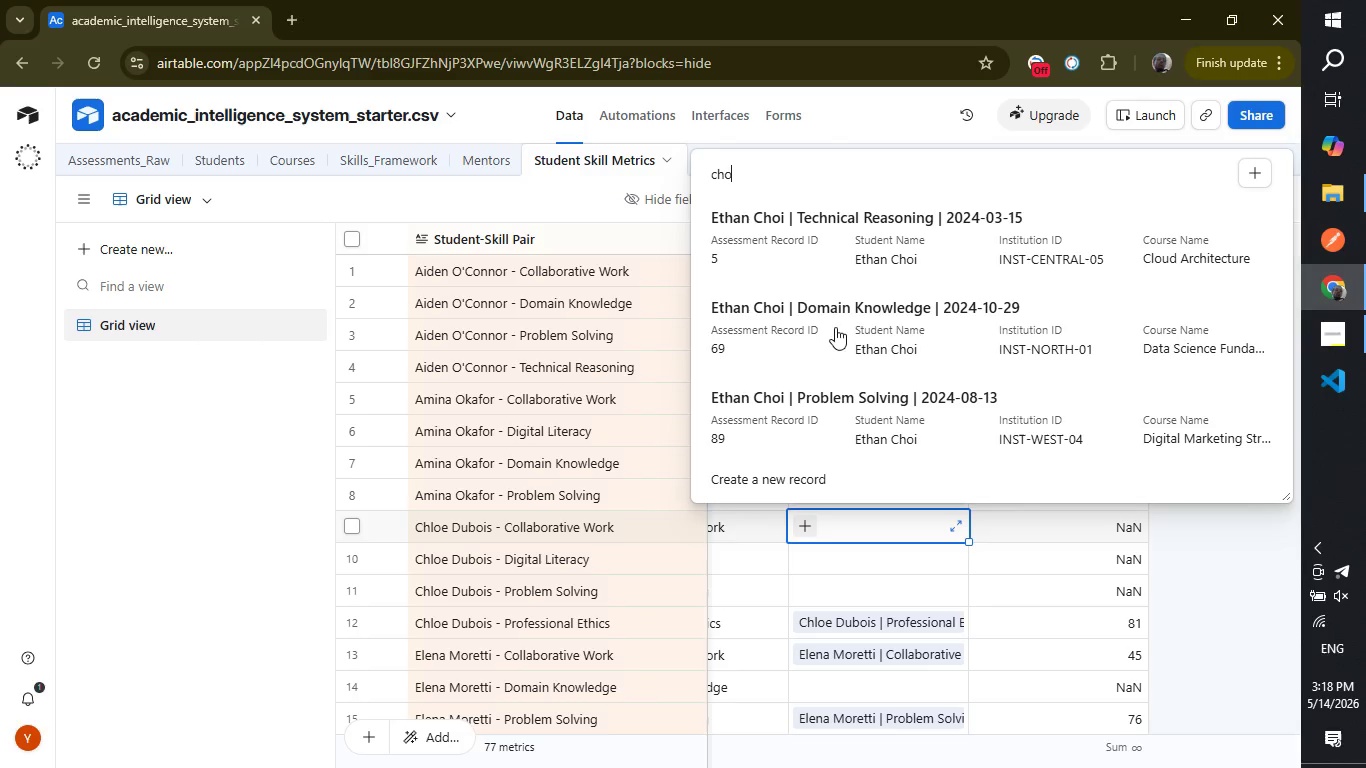 
wait(5.89)
 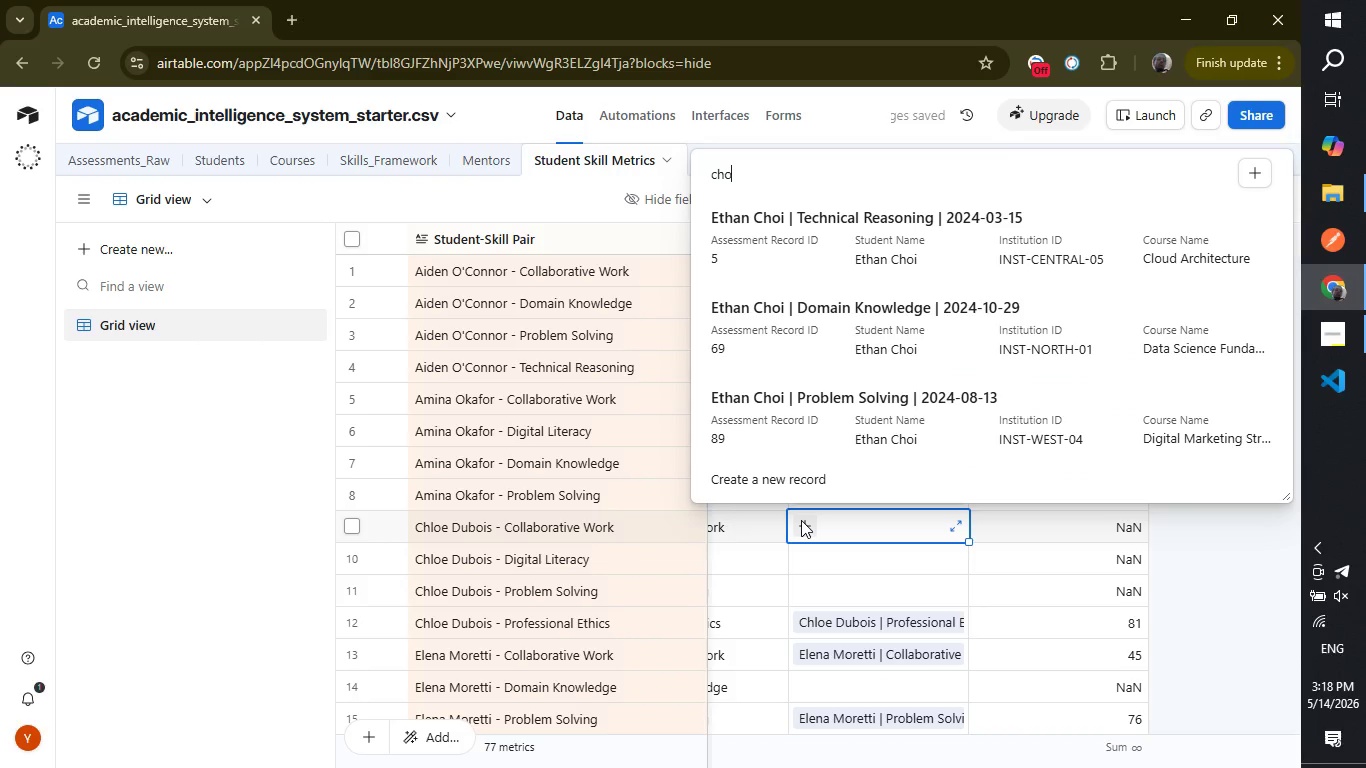 
key(Backspace)
 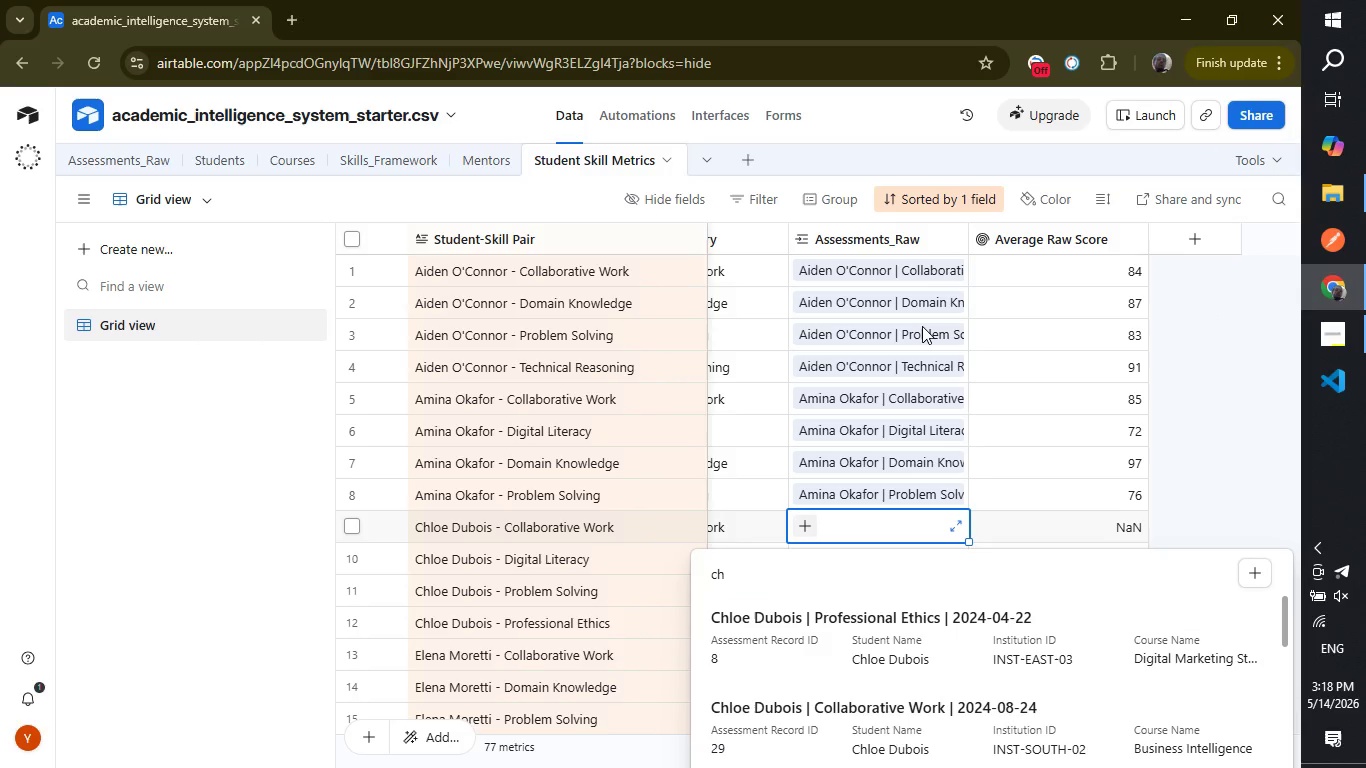 
type(loe)
 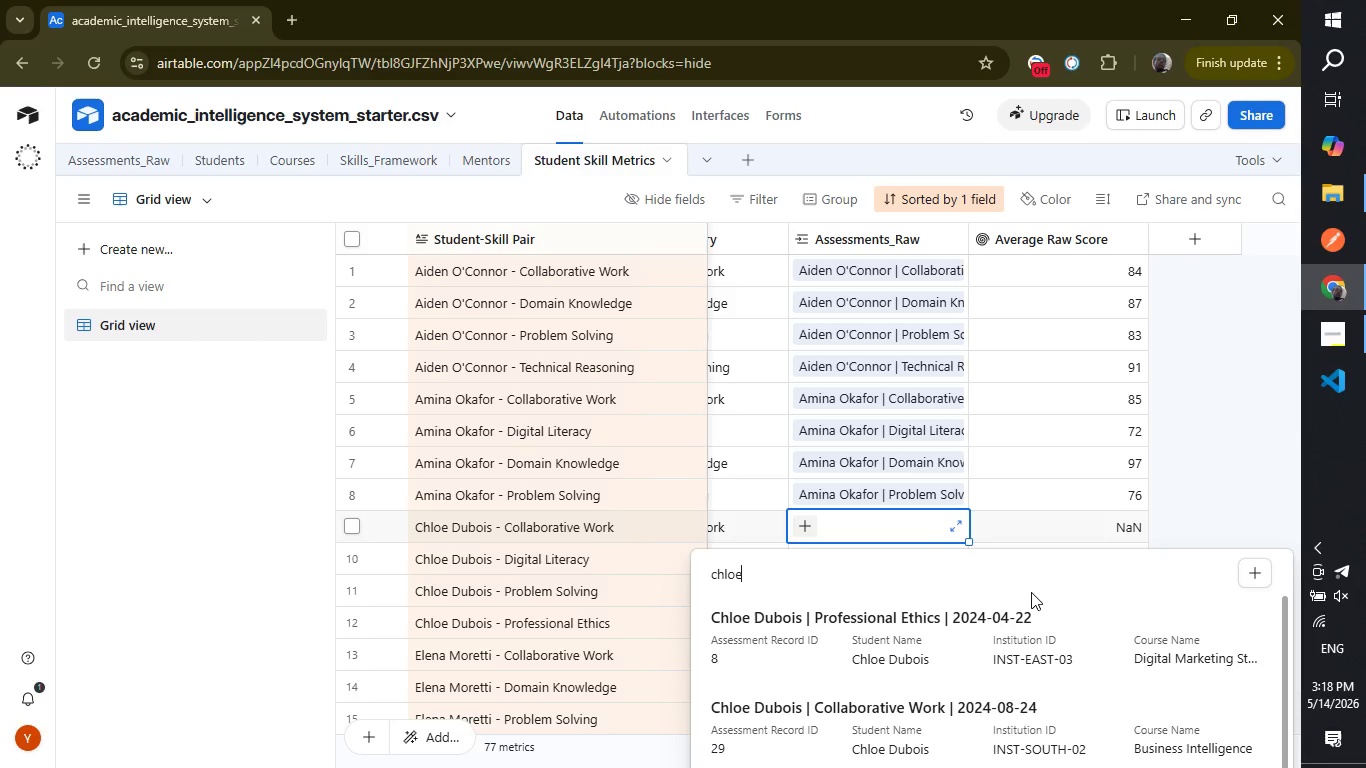 
left_click([966, 718])
 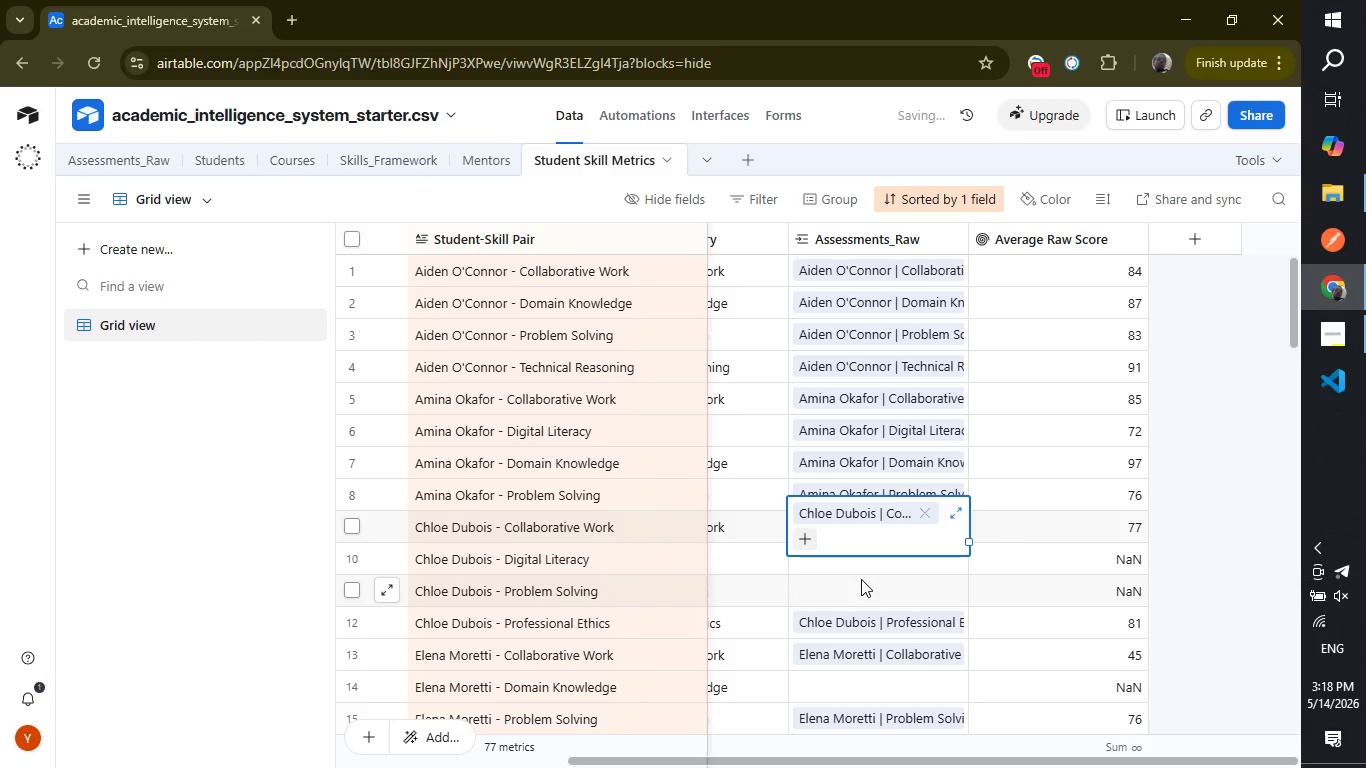 
left_click([861, 579])
 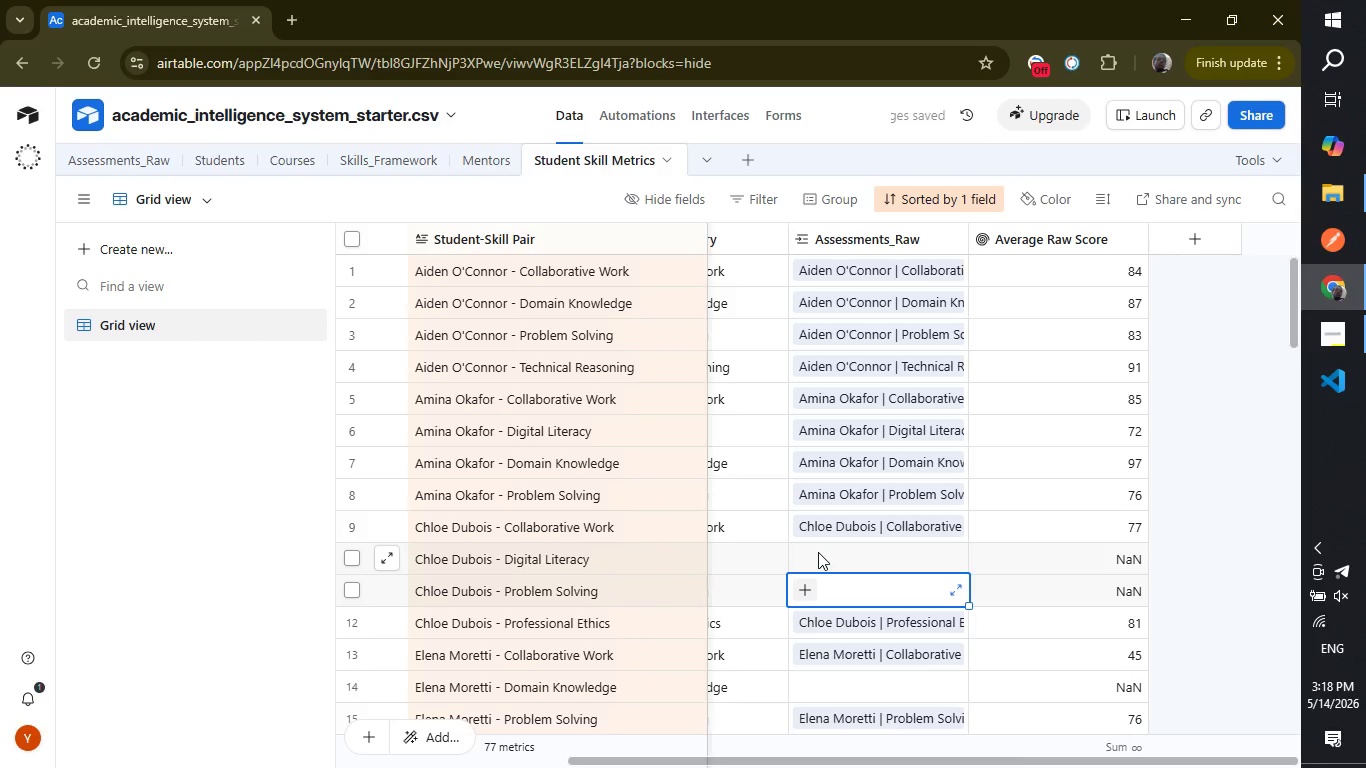 
left_click([818, 552])
 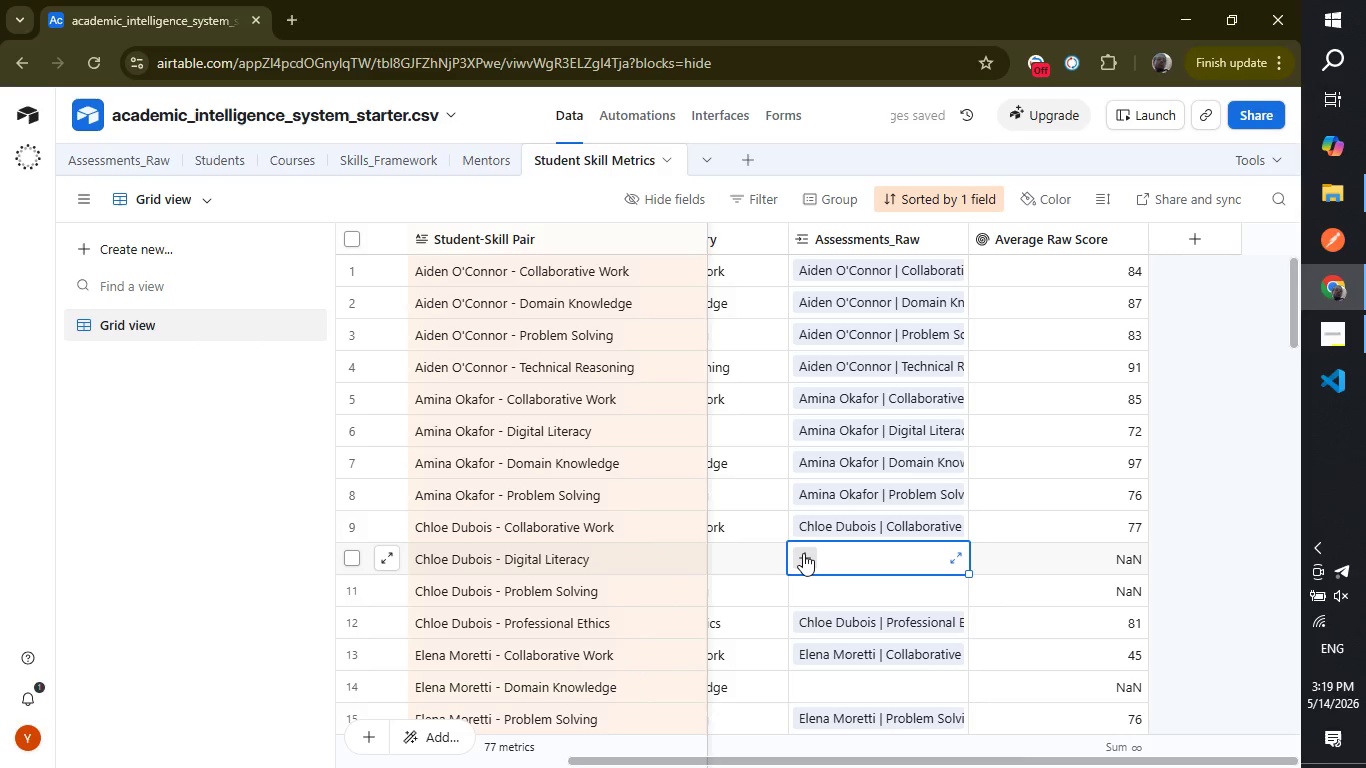 
left_click([803, 553])
 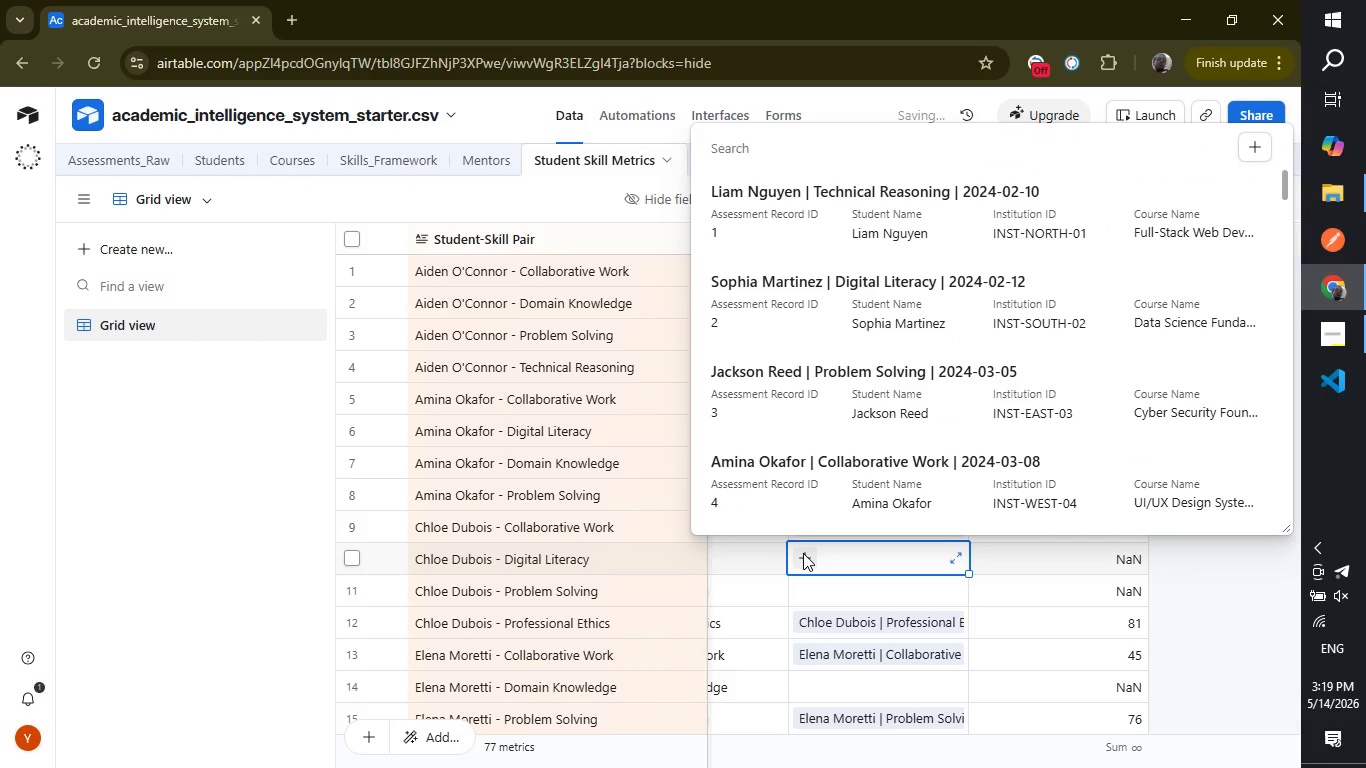 
type(chloe)
 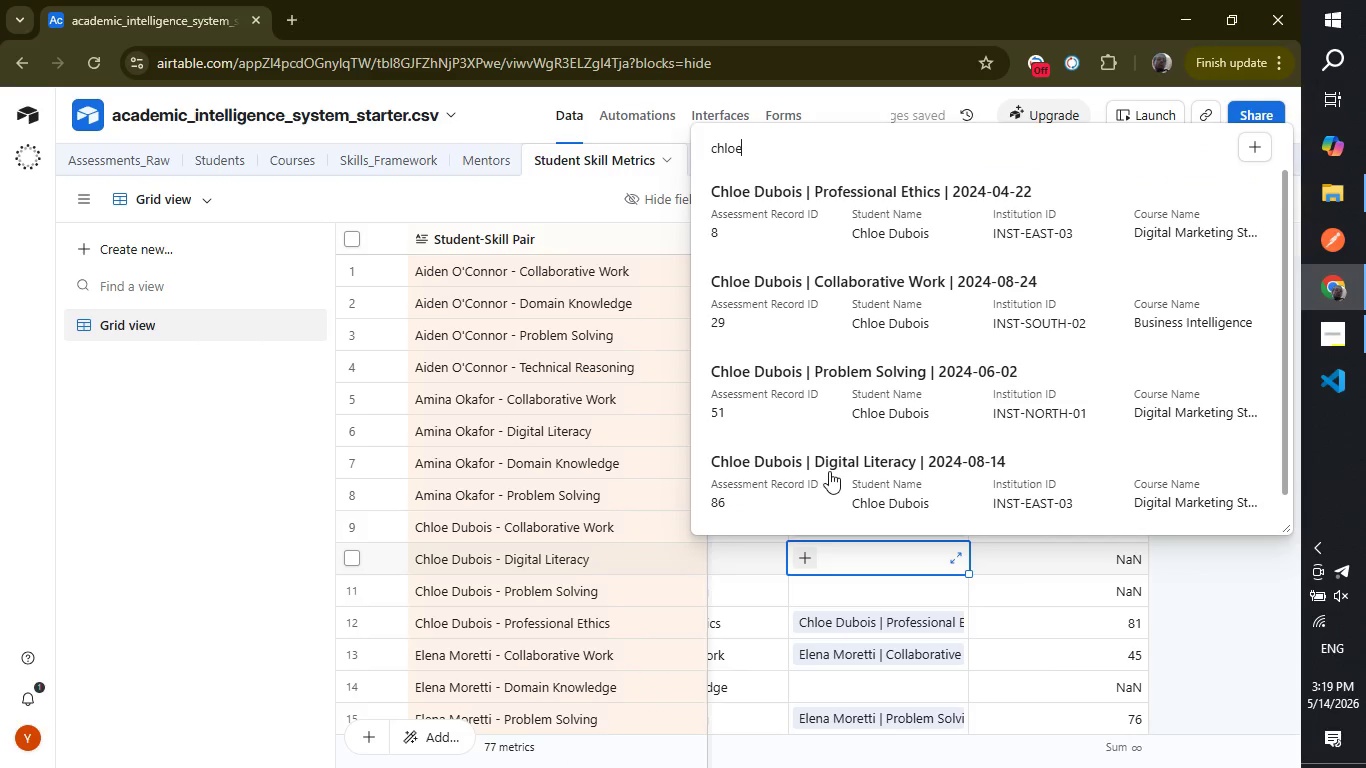 
left_click([826, 468])
 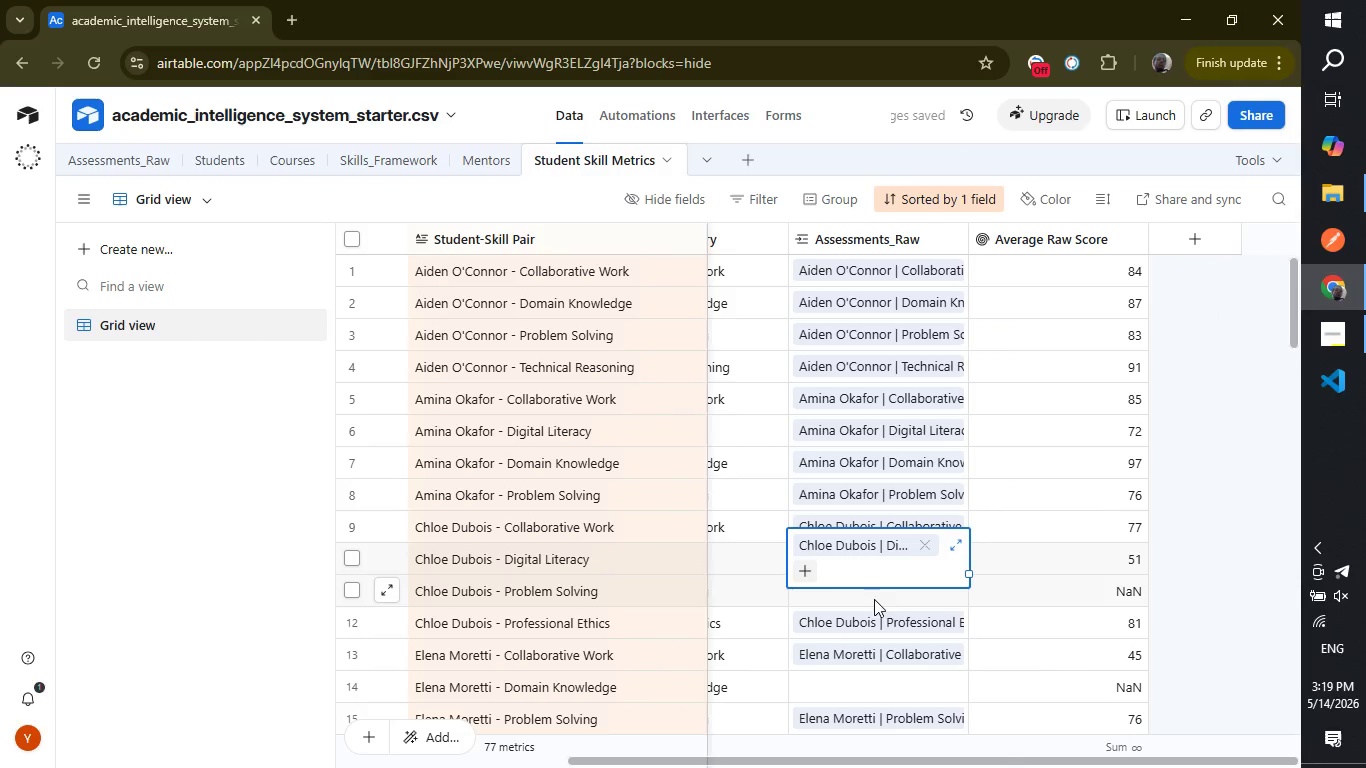 
left_click([878, 604])
 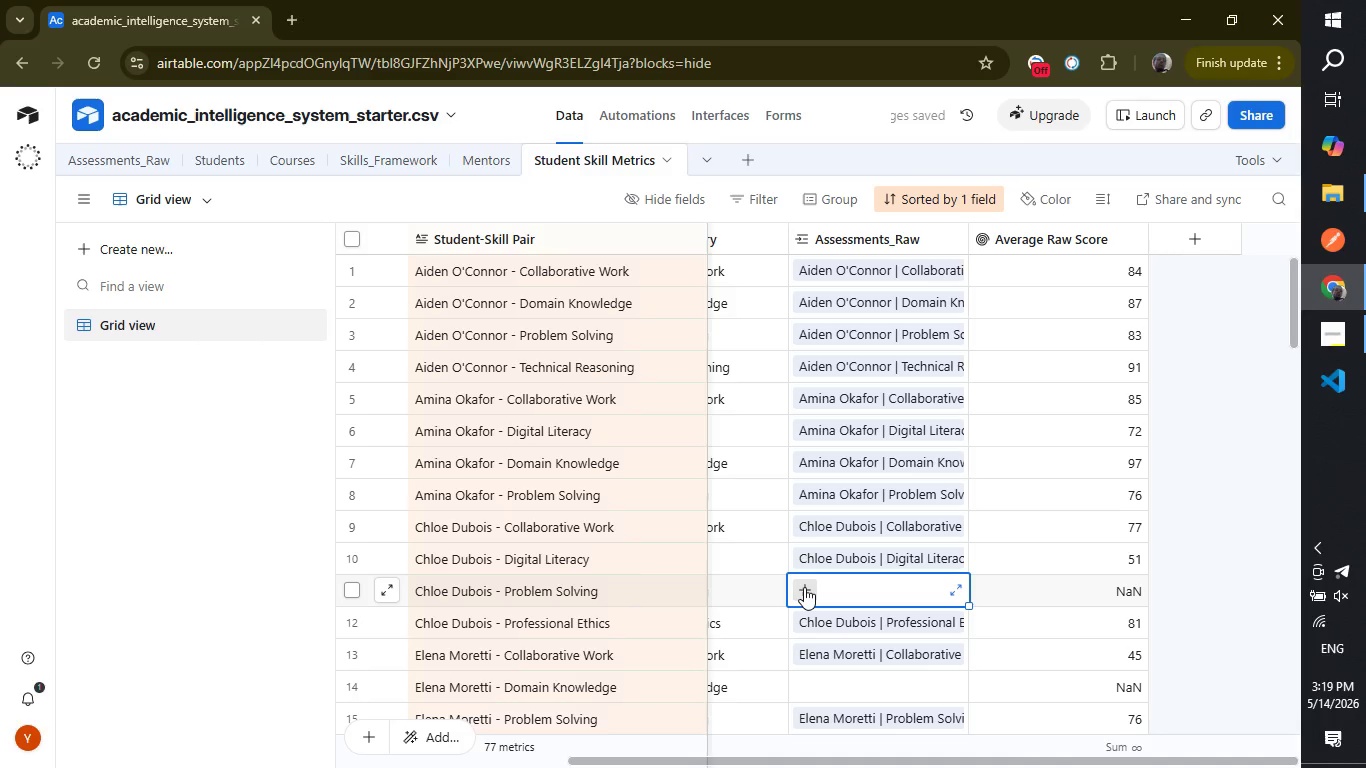 
left_click([804, 587])
 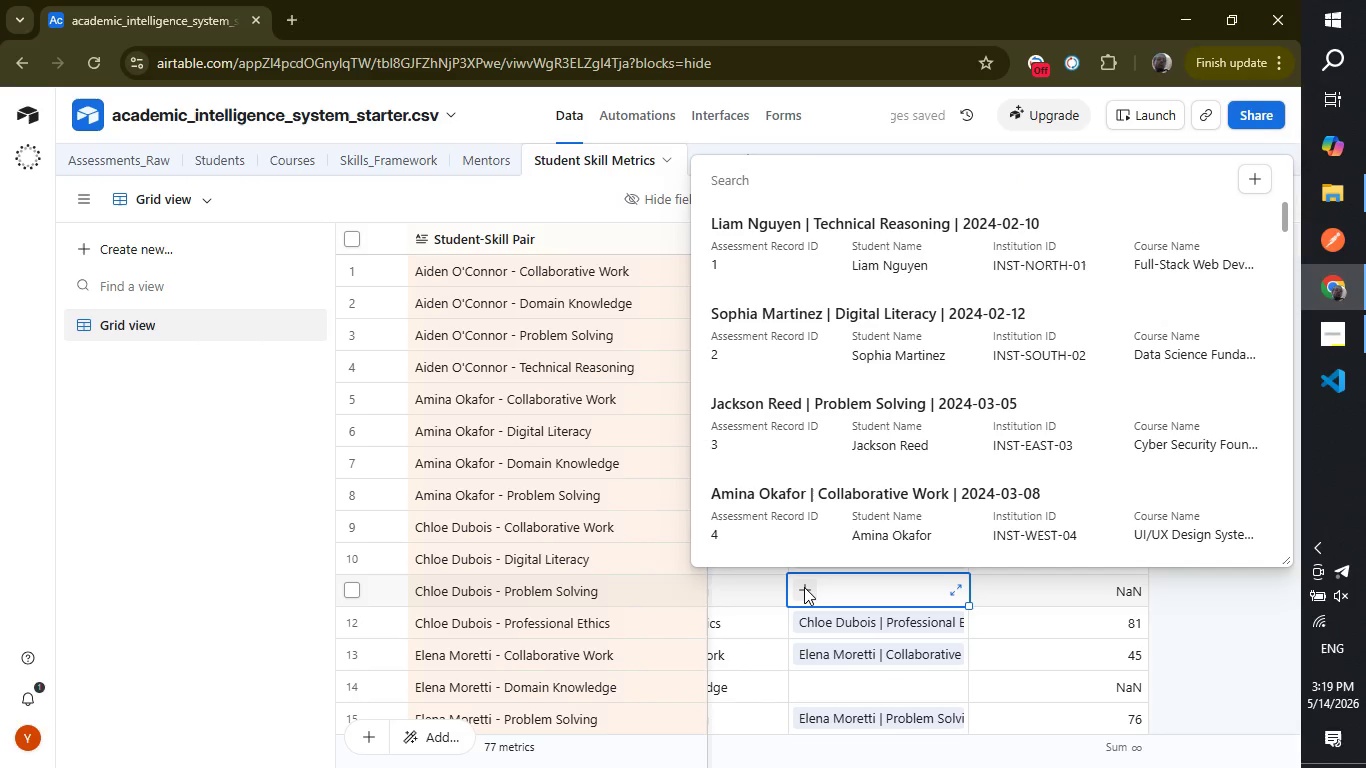 
type(chloe)
 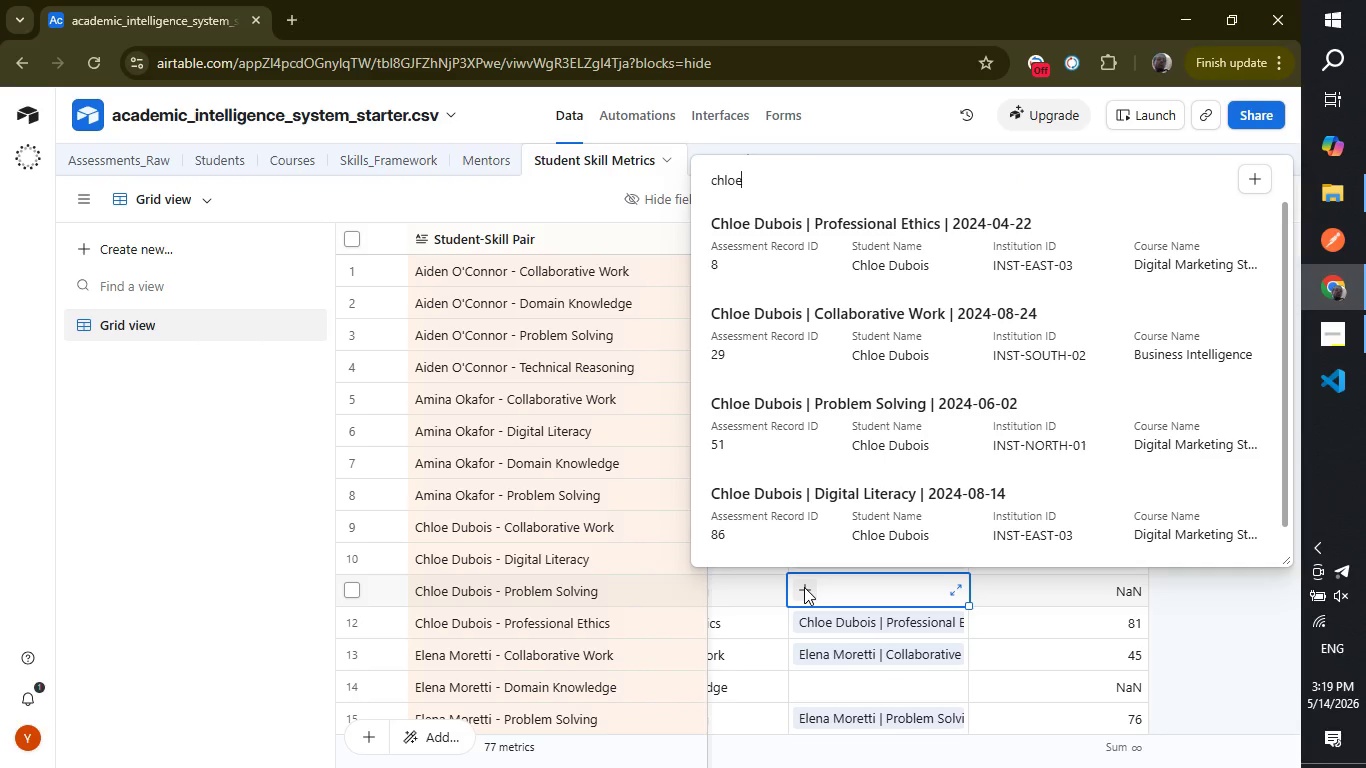 
wait(5.45)
 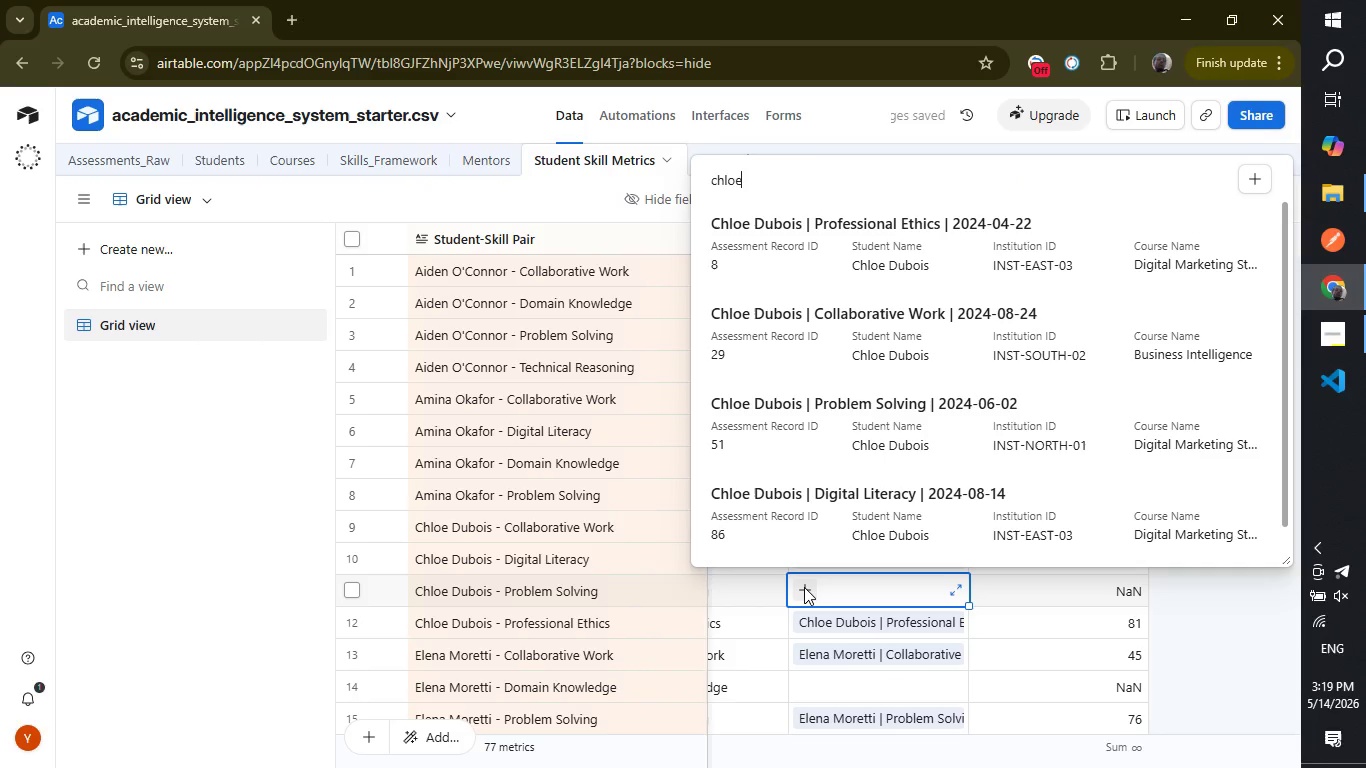 
left_click([772, 420])
 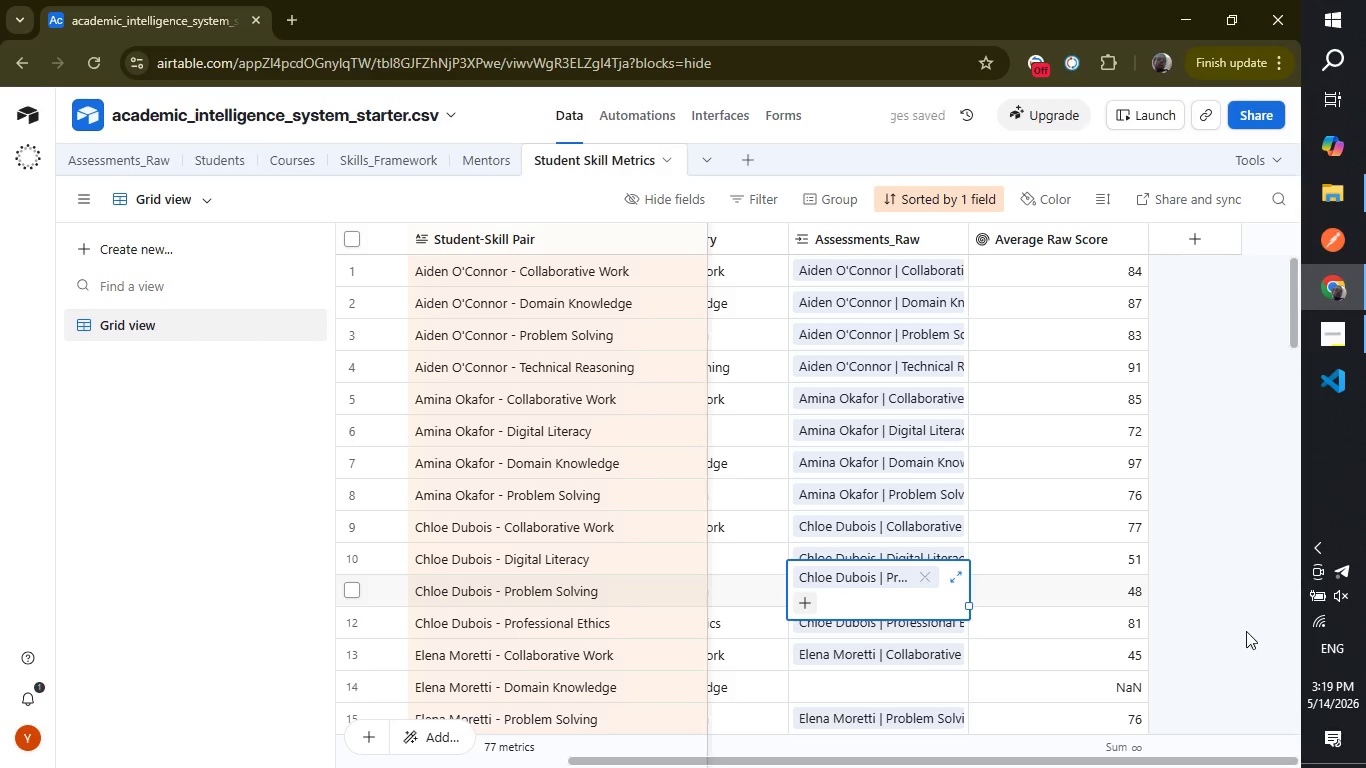 
left_click([1241, 630])
 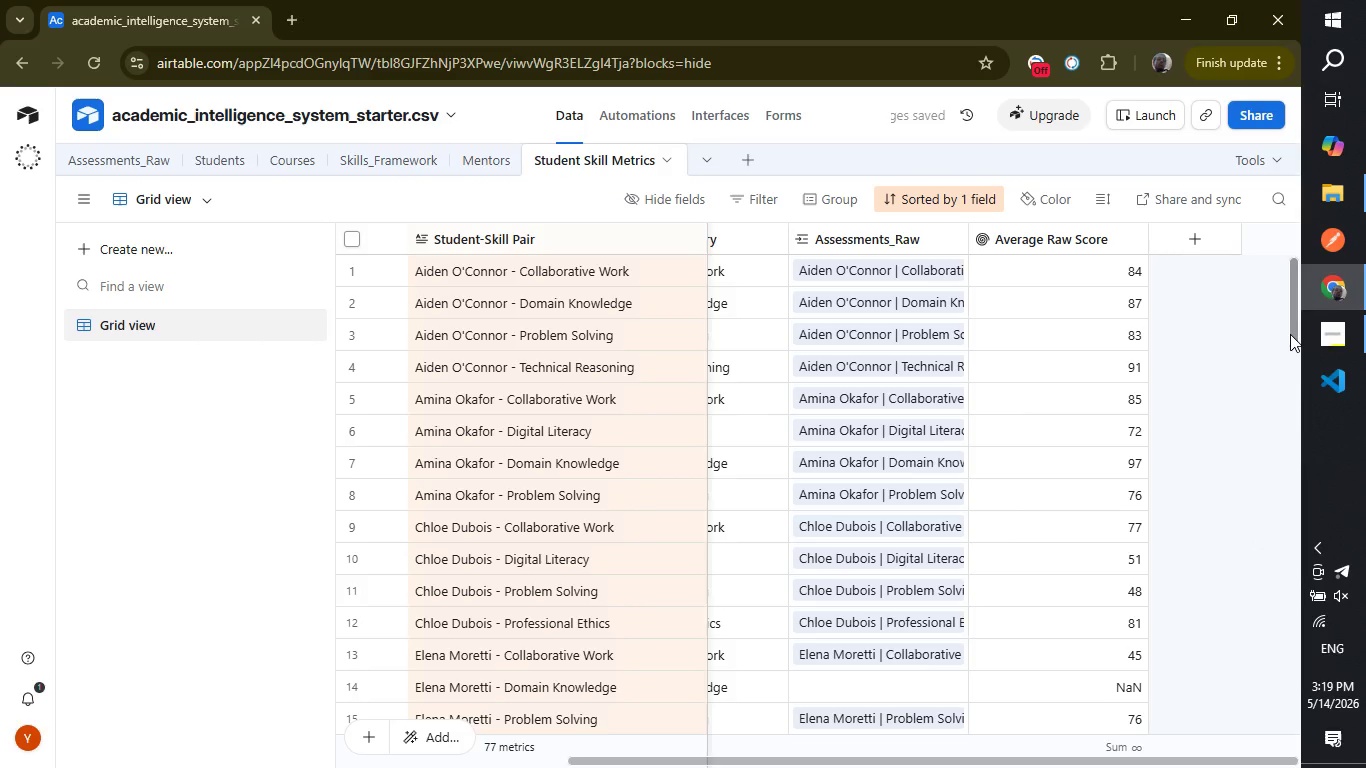 
left_click_drag(start_coordinate=[1290, 334], to_coordinate=[1285, 373])
 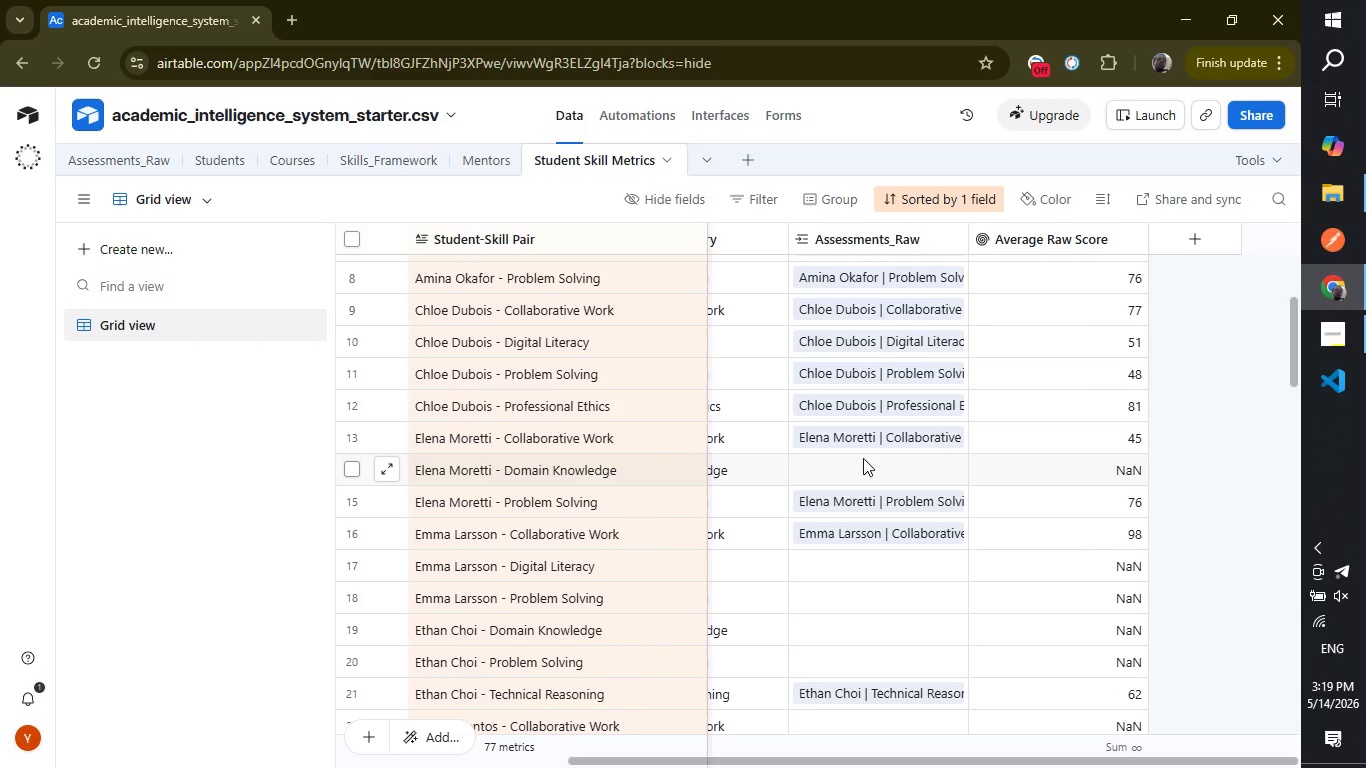 
left_click([863, 458])
 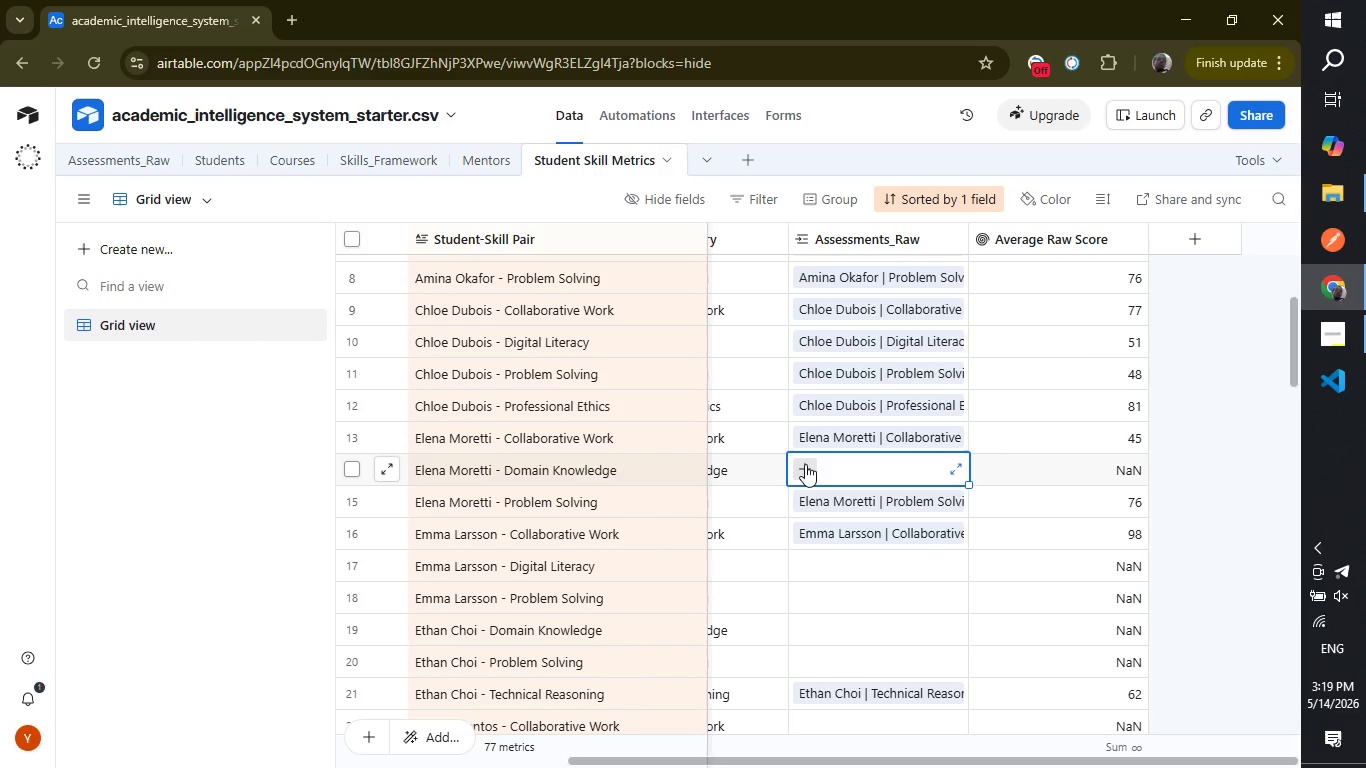 
left_click([805, 464])
 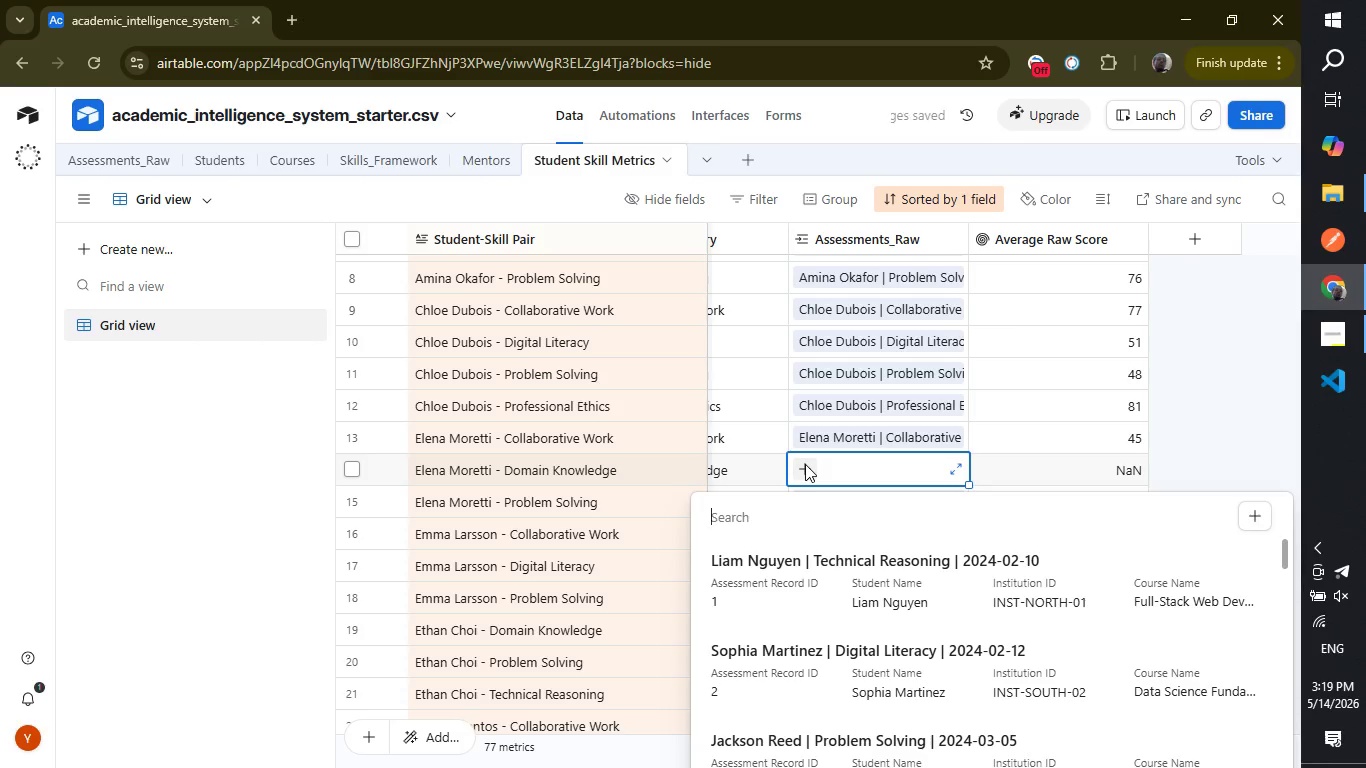 
type(elena)
 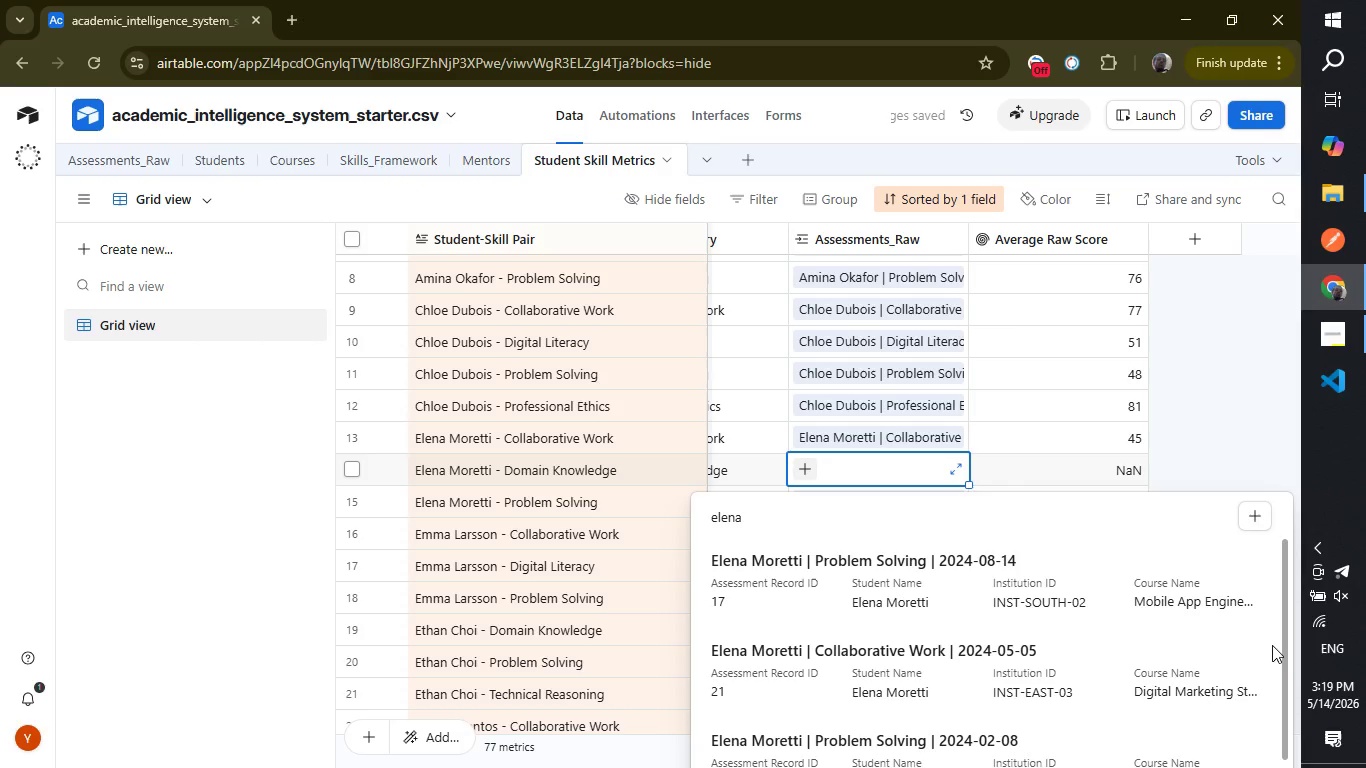 
left_click_drag(start_coordinate=[1283, 645], to_coordinate=[1266, 709])
 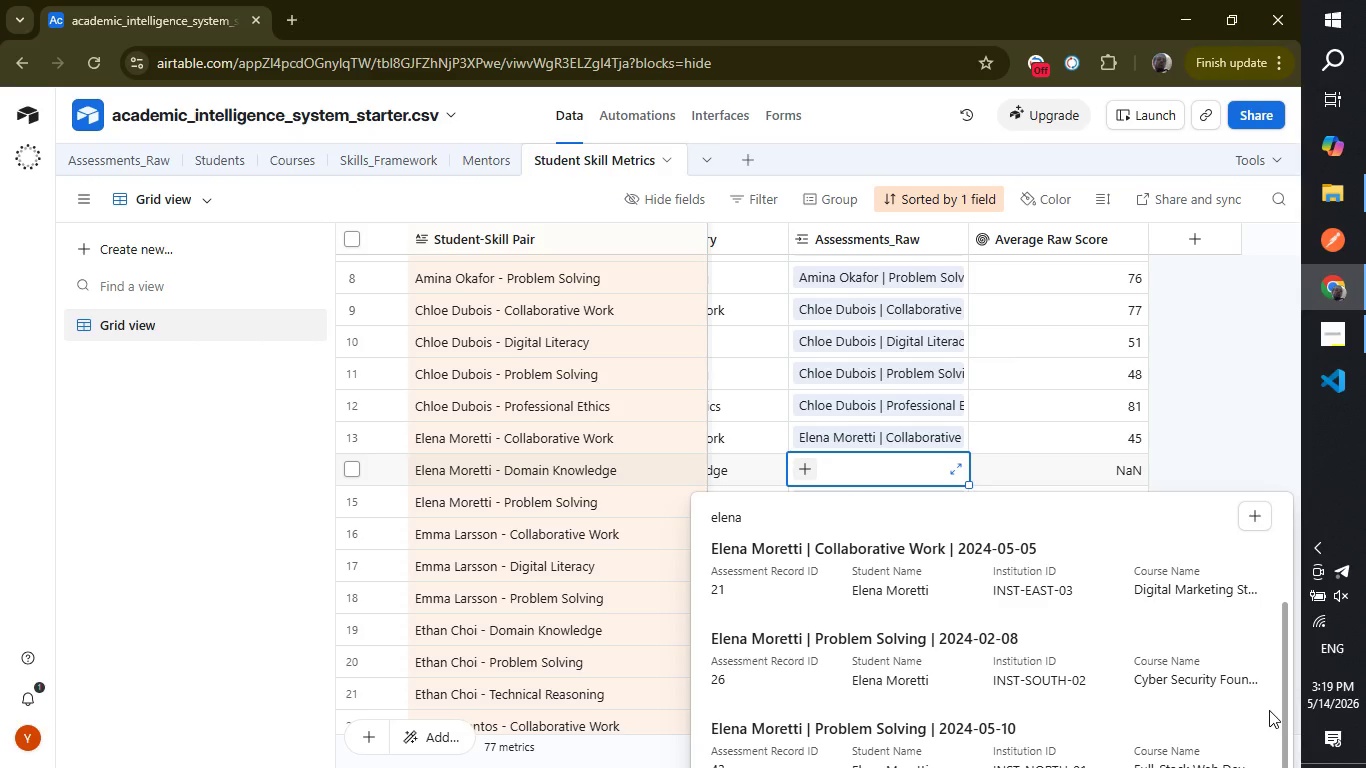 
wait(5.83)
 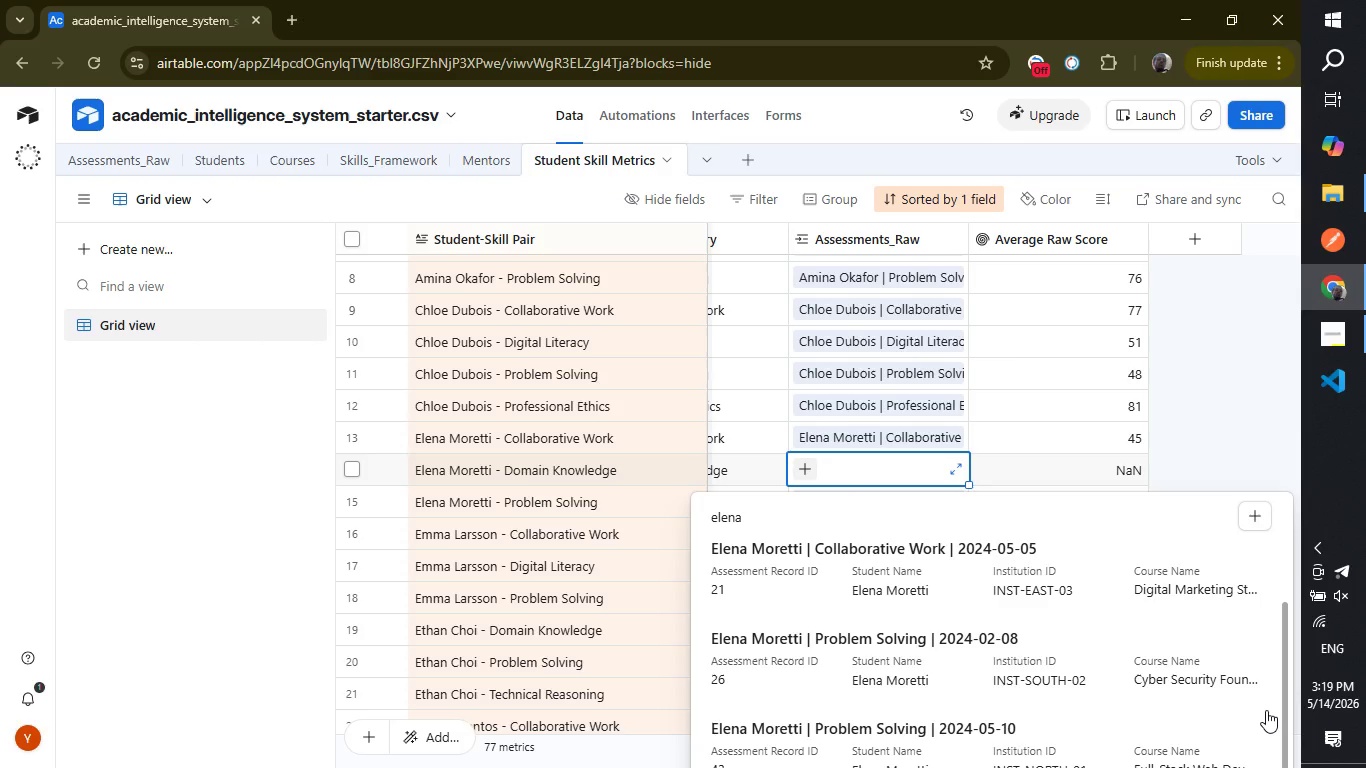 
left_click_drag(start_coordinate=[1281, 710], to_coordinate=[1260, 541])
 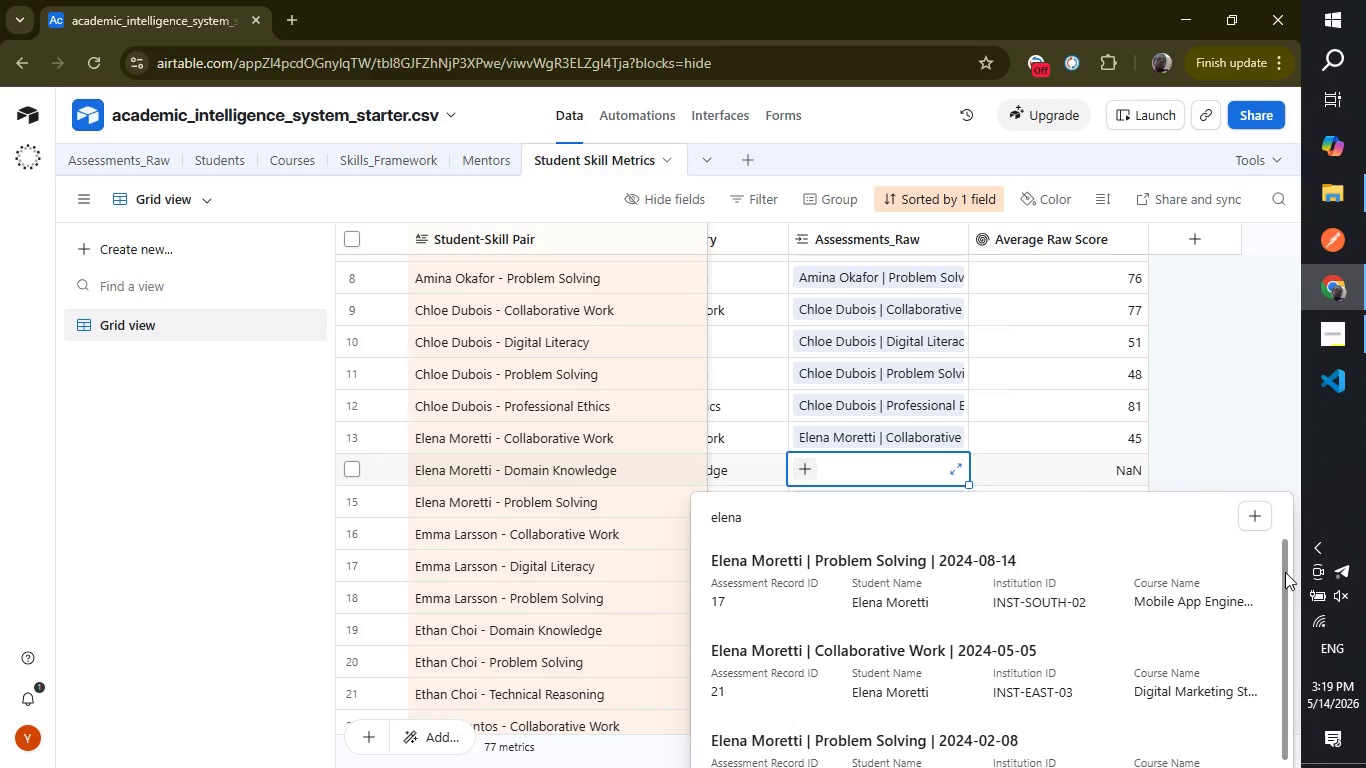 
left_click_drag(start_coordinate=[1285, 572], to_coordinate=[1242, 767])
 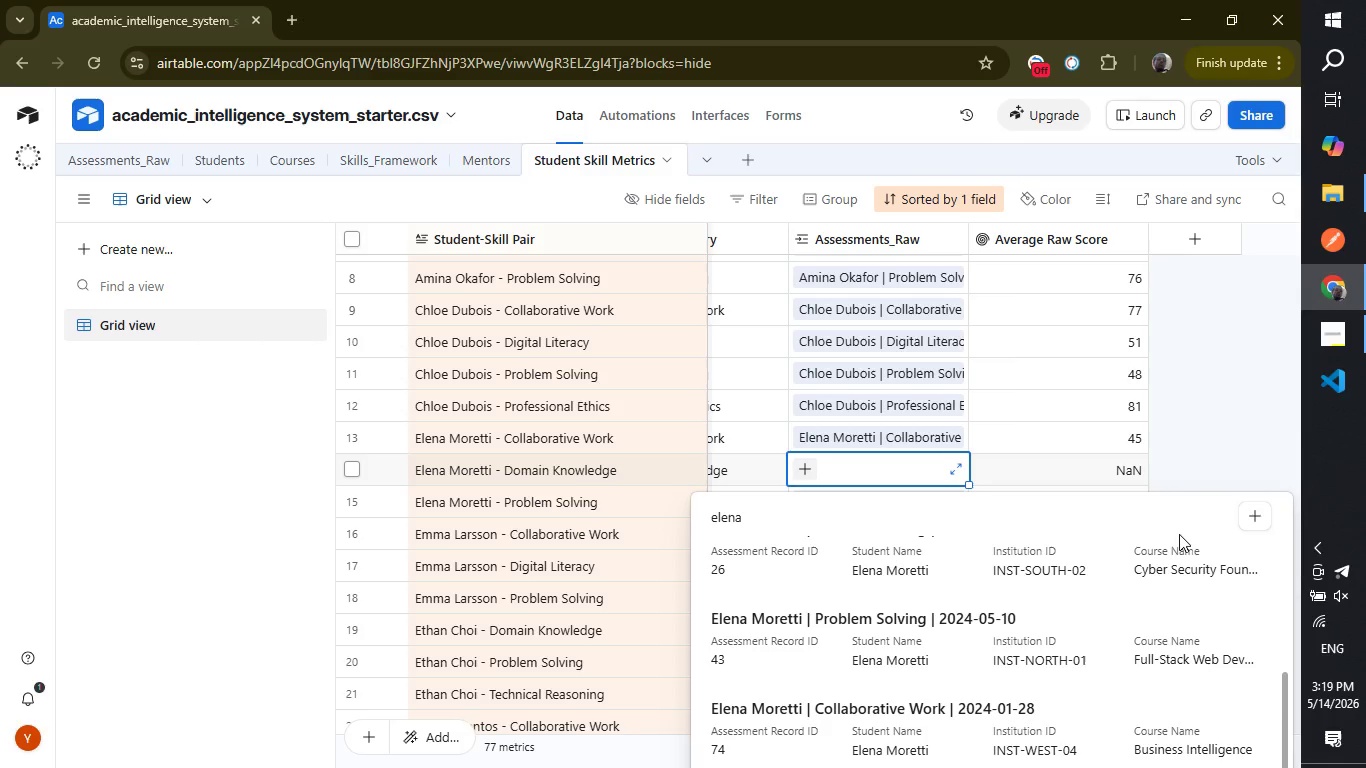 
left_click([1227, 481])
 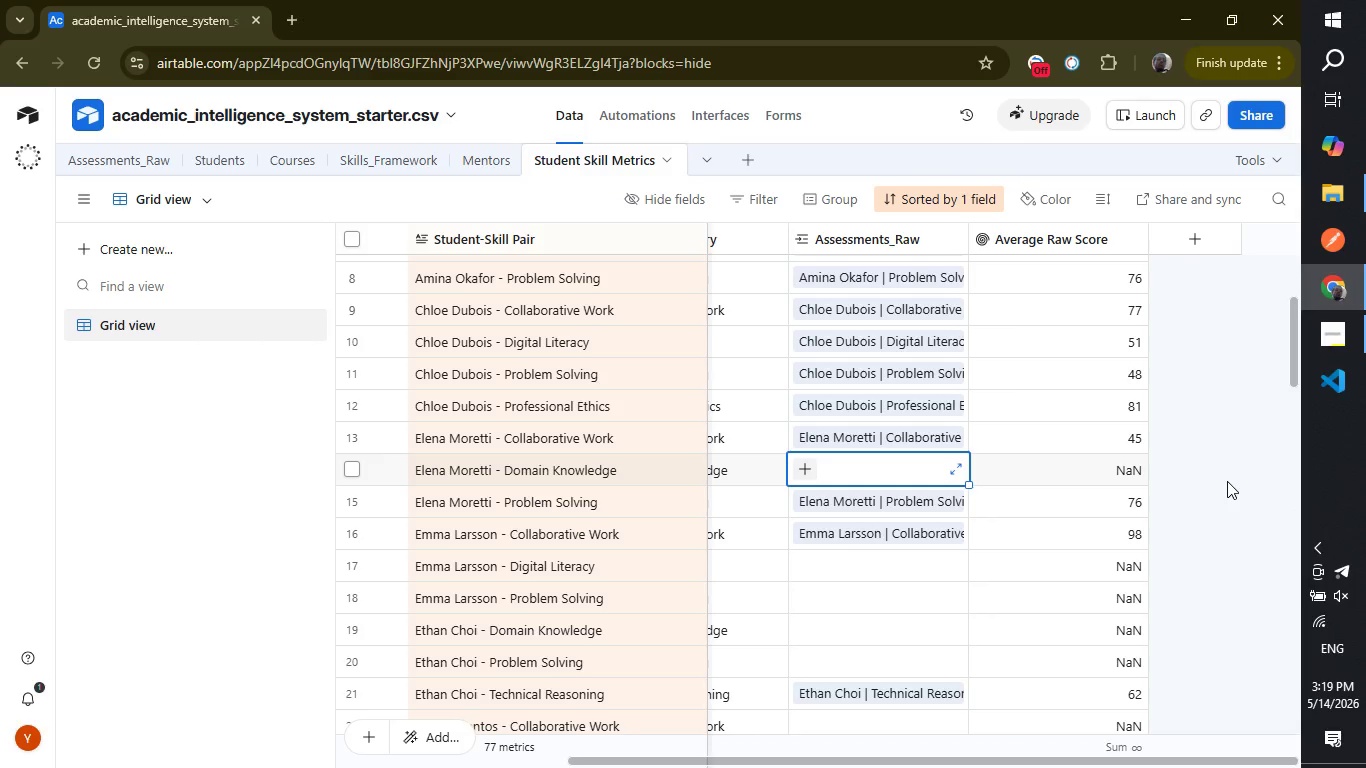 
left_click([1227, 481])
 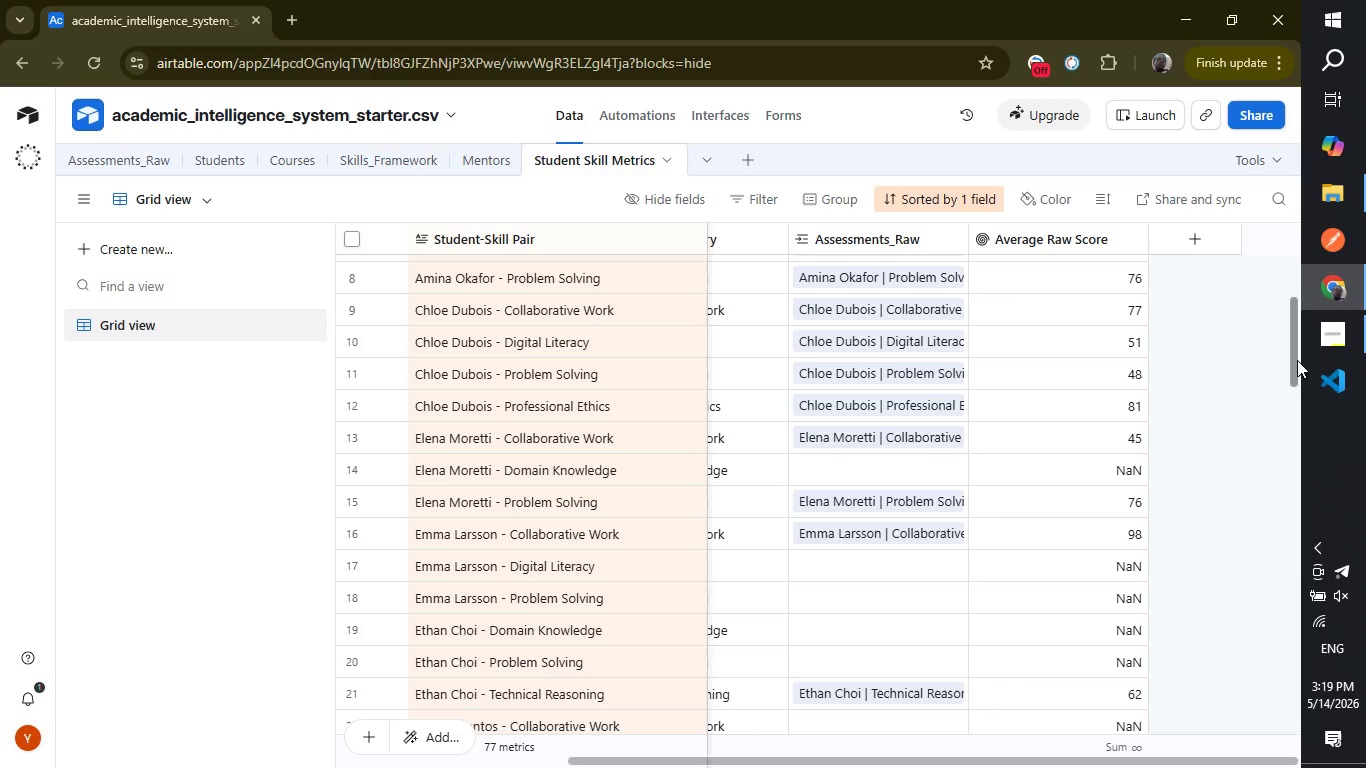 
left_click_drag(start_coordinate=[1297, 360], to_coordinate=[1296, 389])
 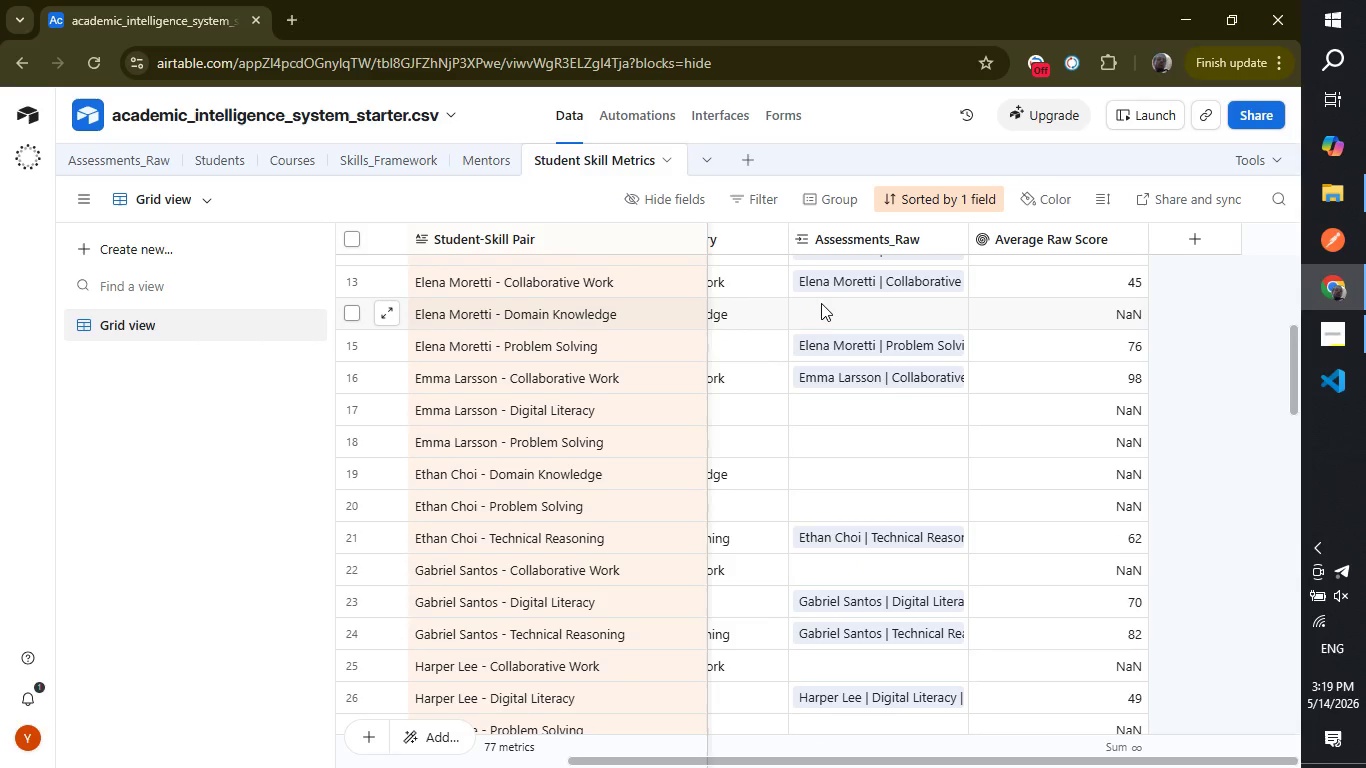 
left_click([821, 304])
 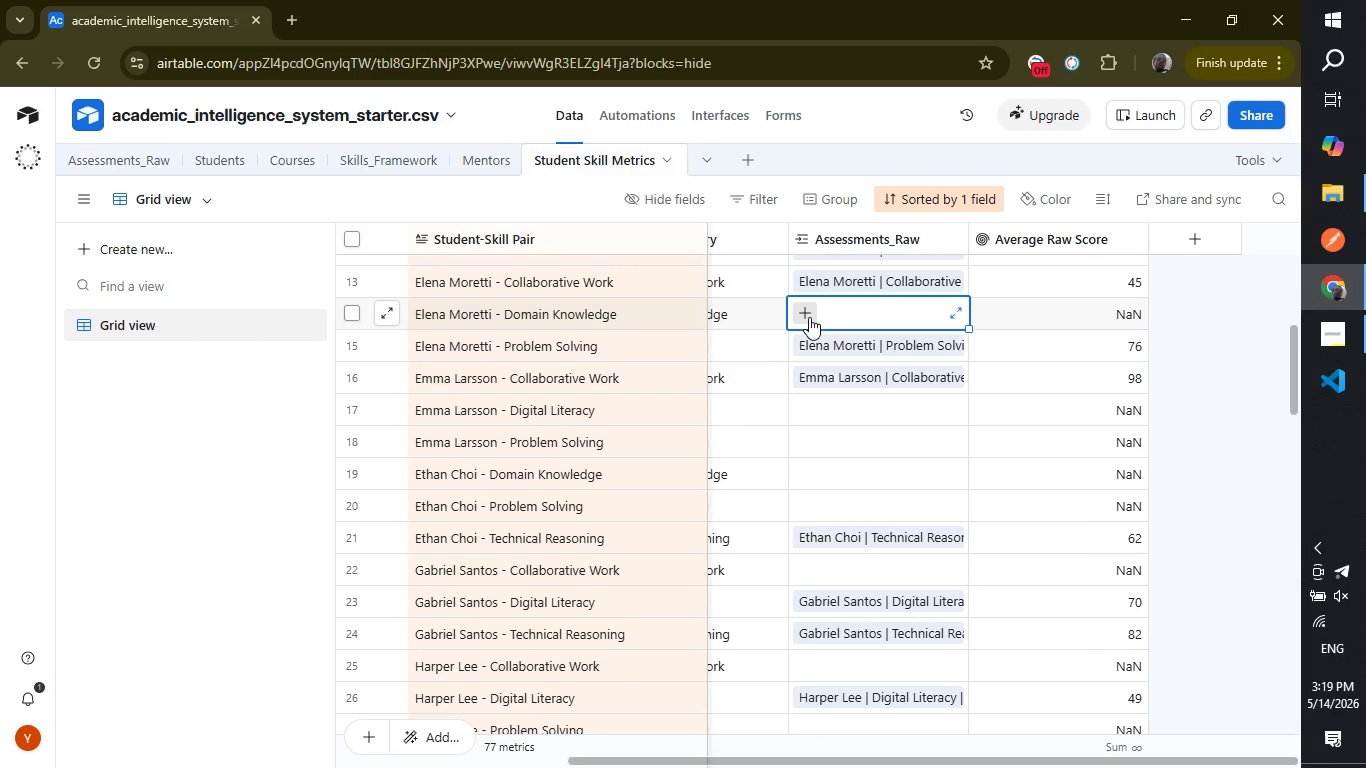 
left_click([809, 317])
 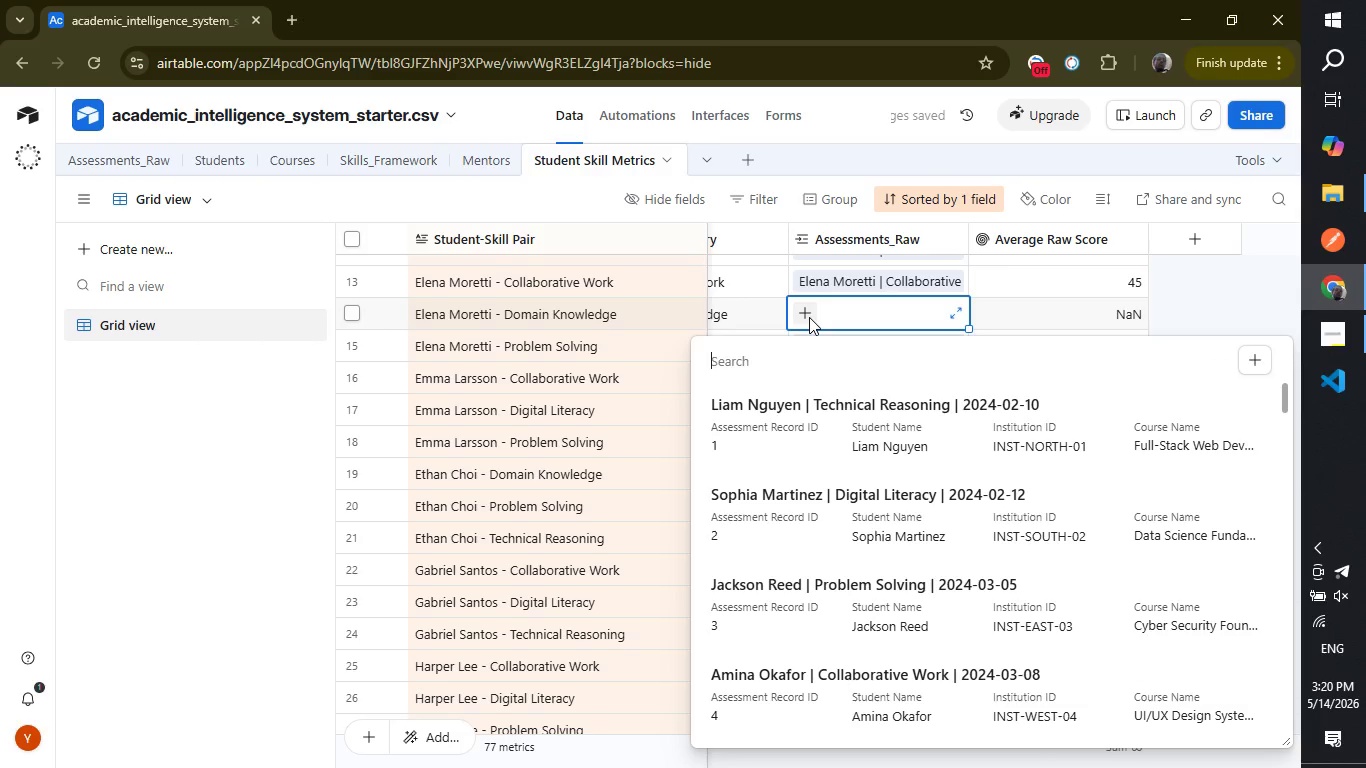 
type(elena)
 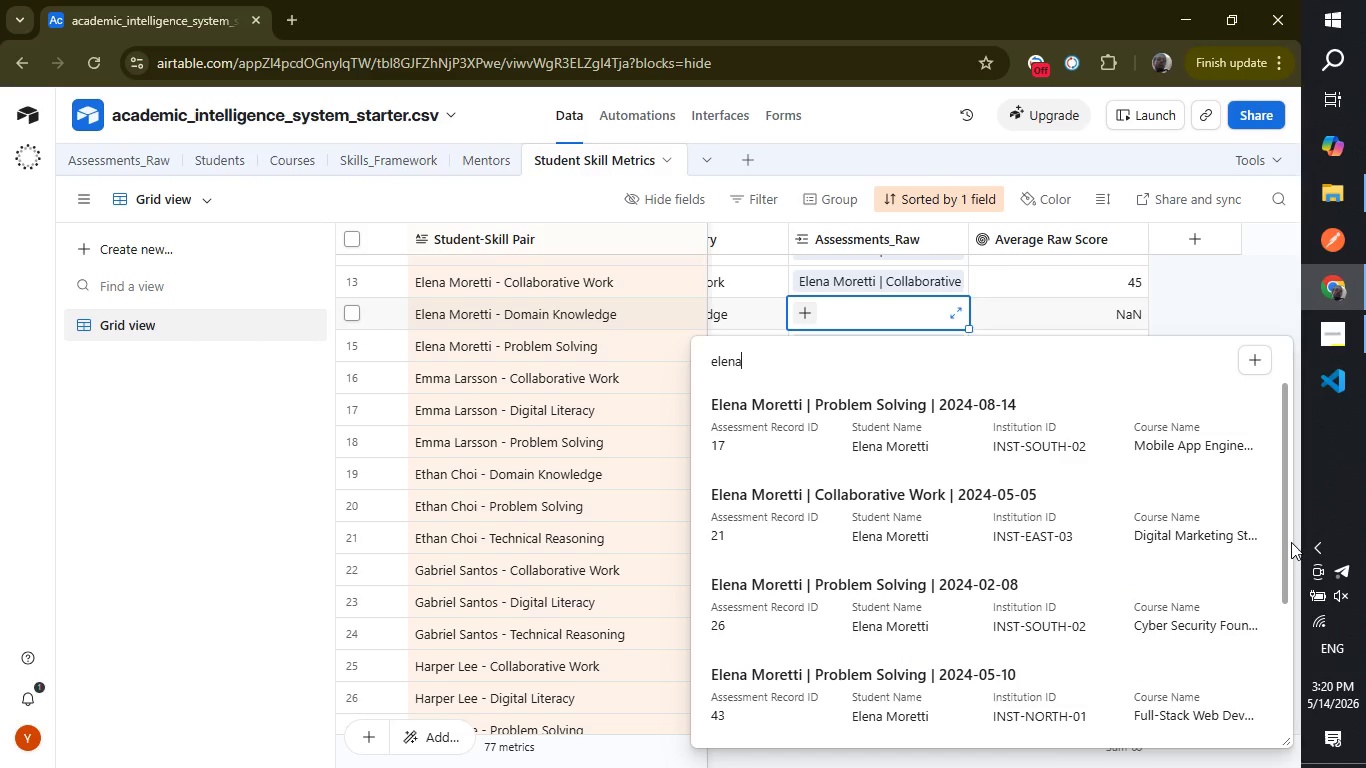 
left_click_drag(start_coordinate=[1281, 539], to_coordinate=[1256, 668])
 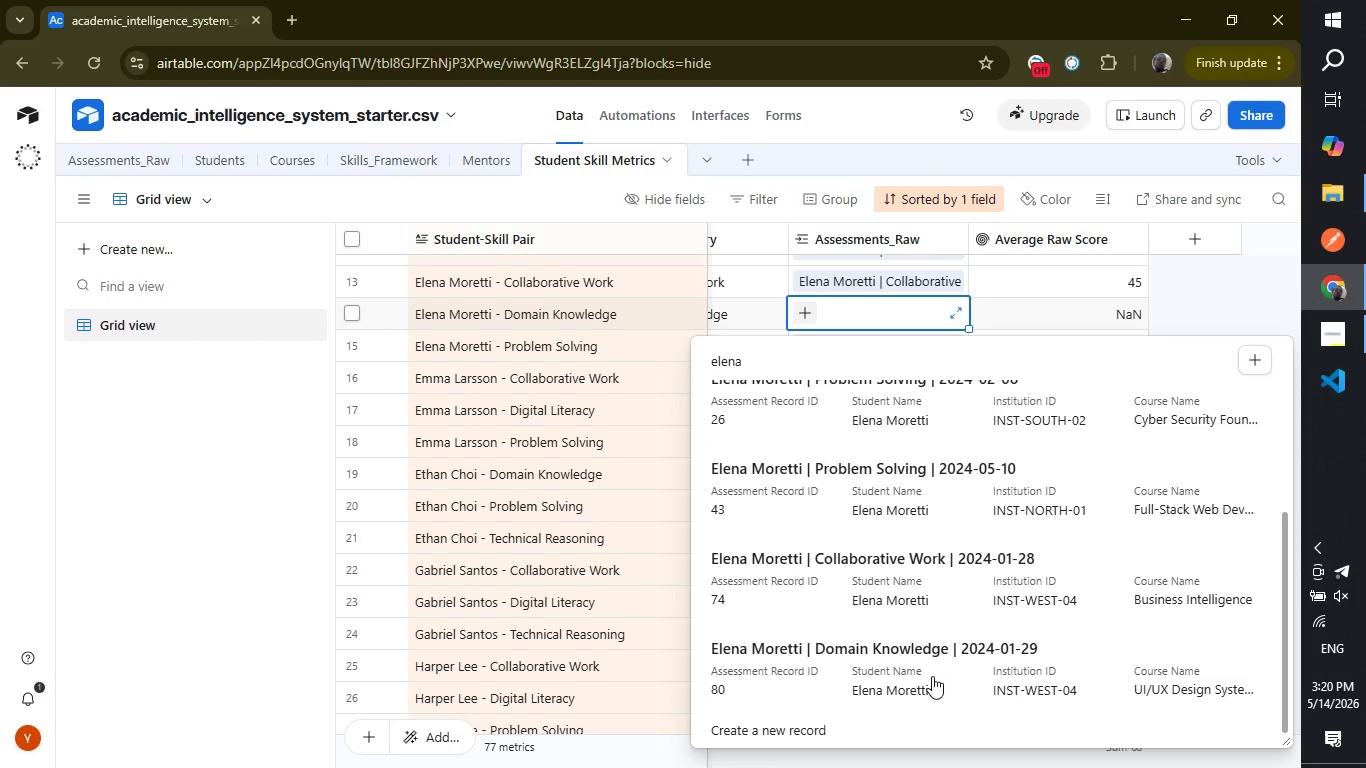 
left_click([932, 676])
 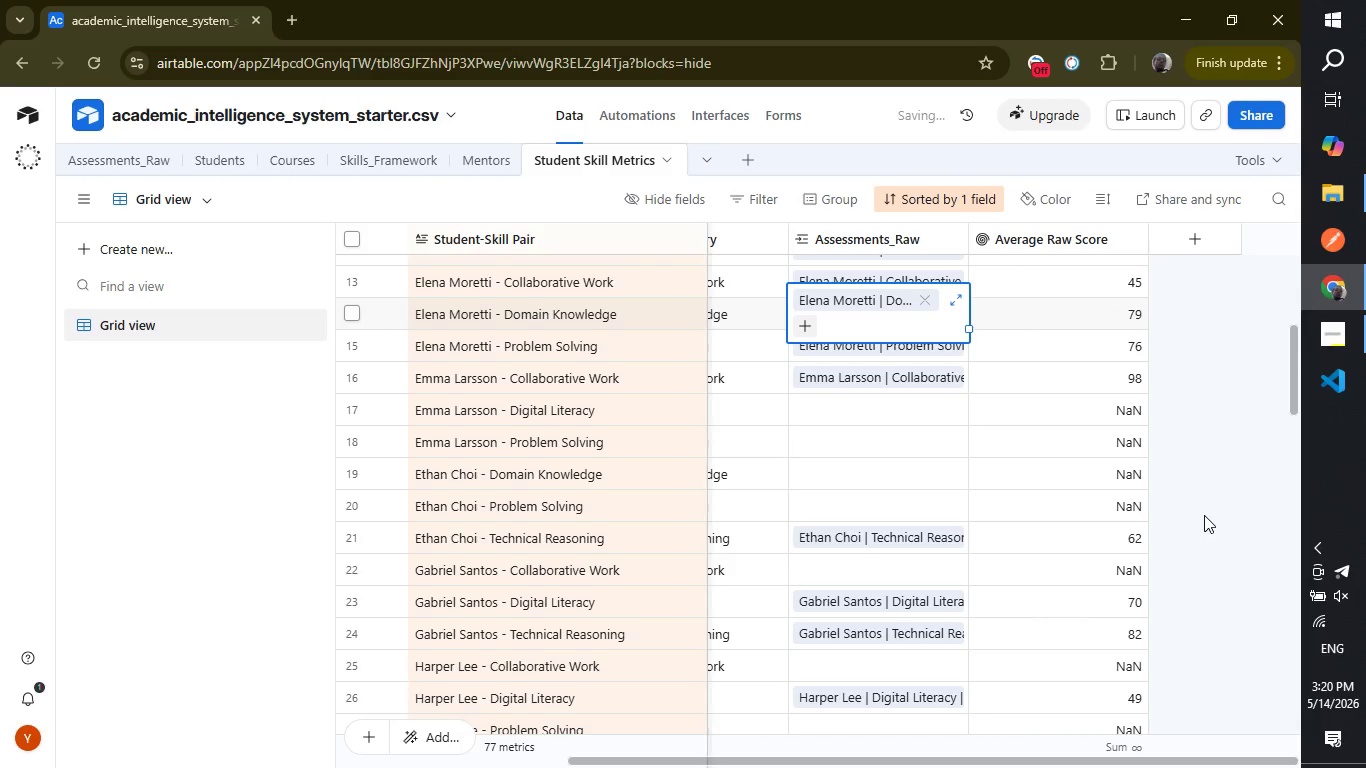 
left_click([1206, 514])
 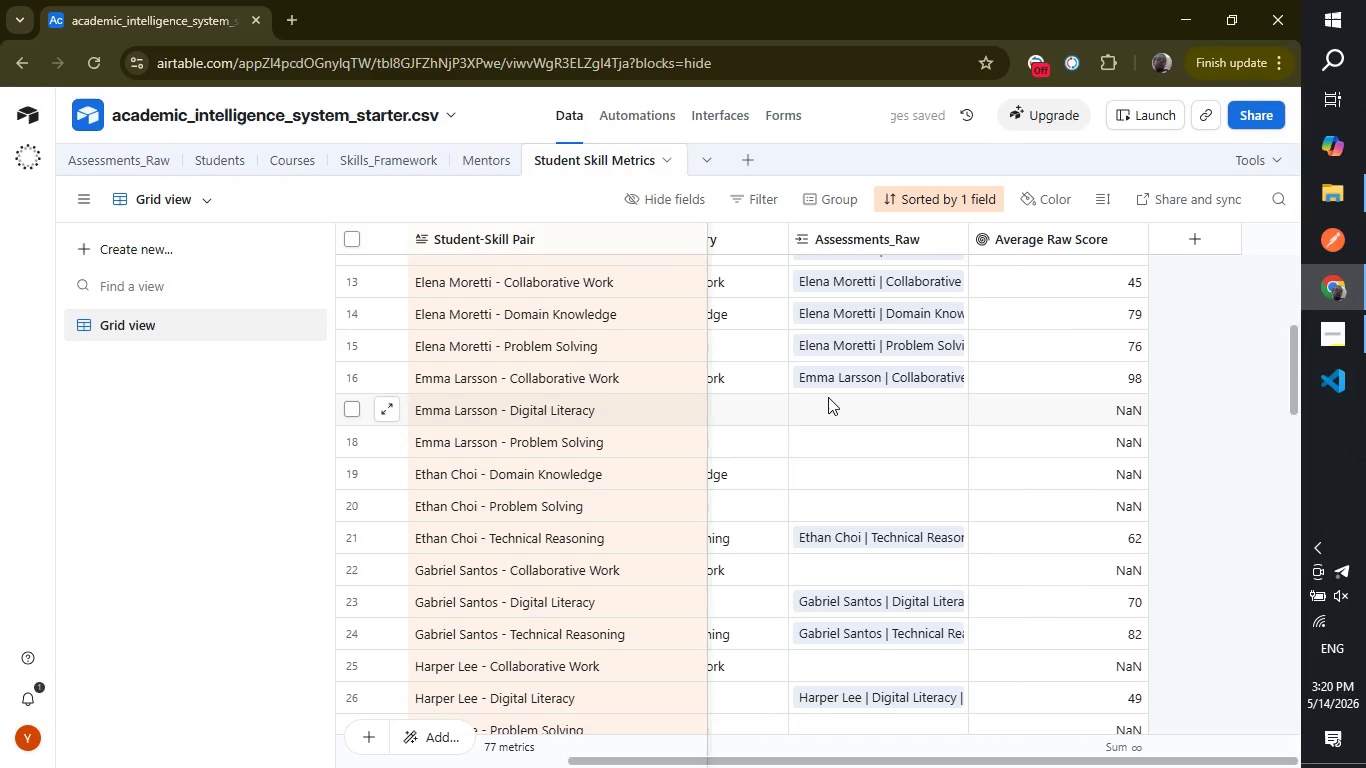 
left_click([828, 397])
 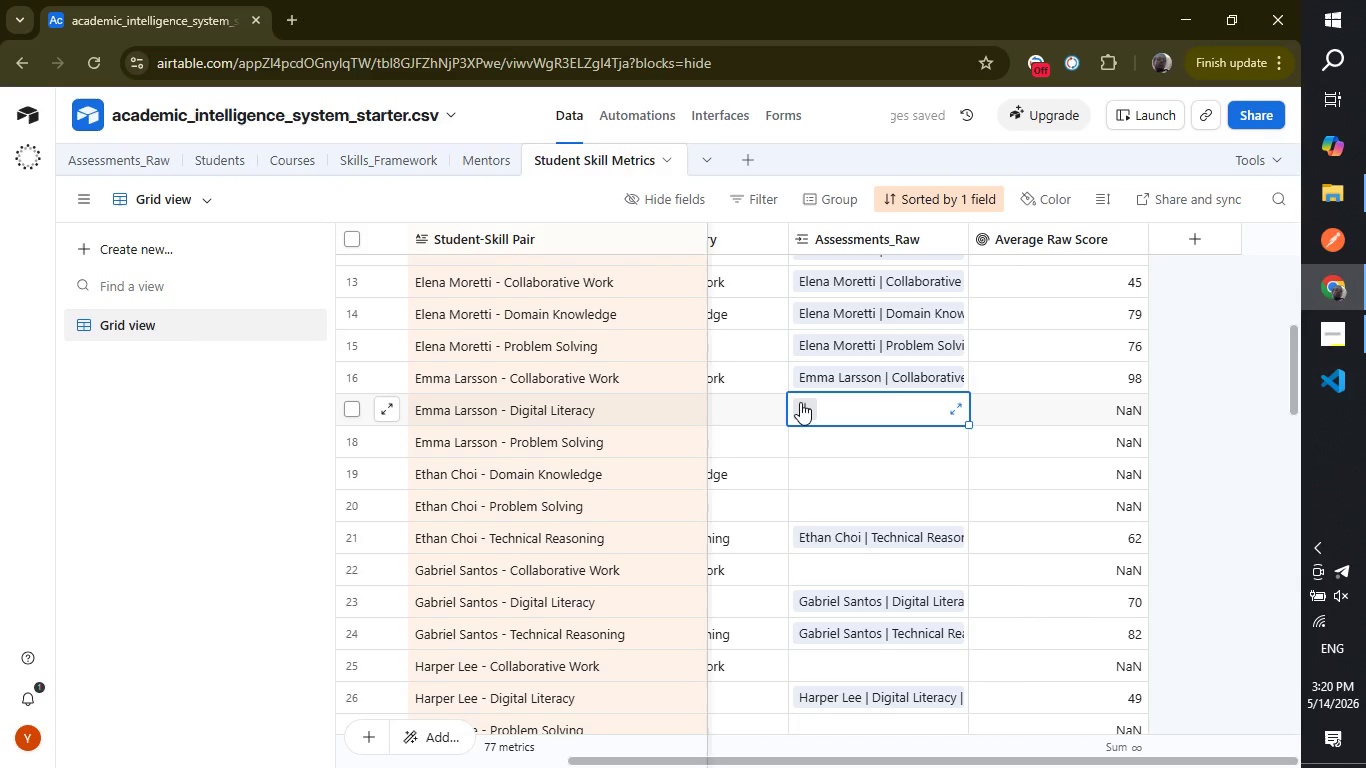 
left_click([800, 402])
 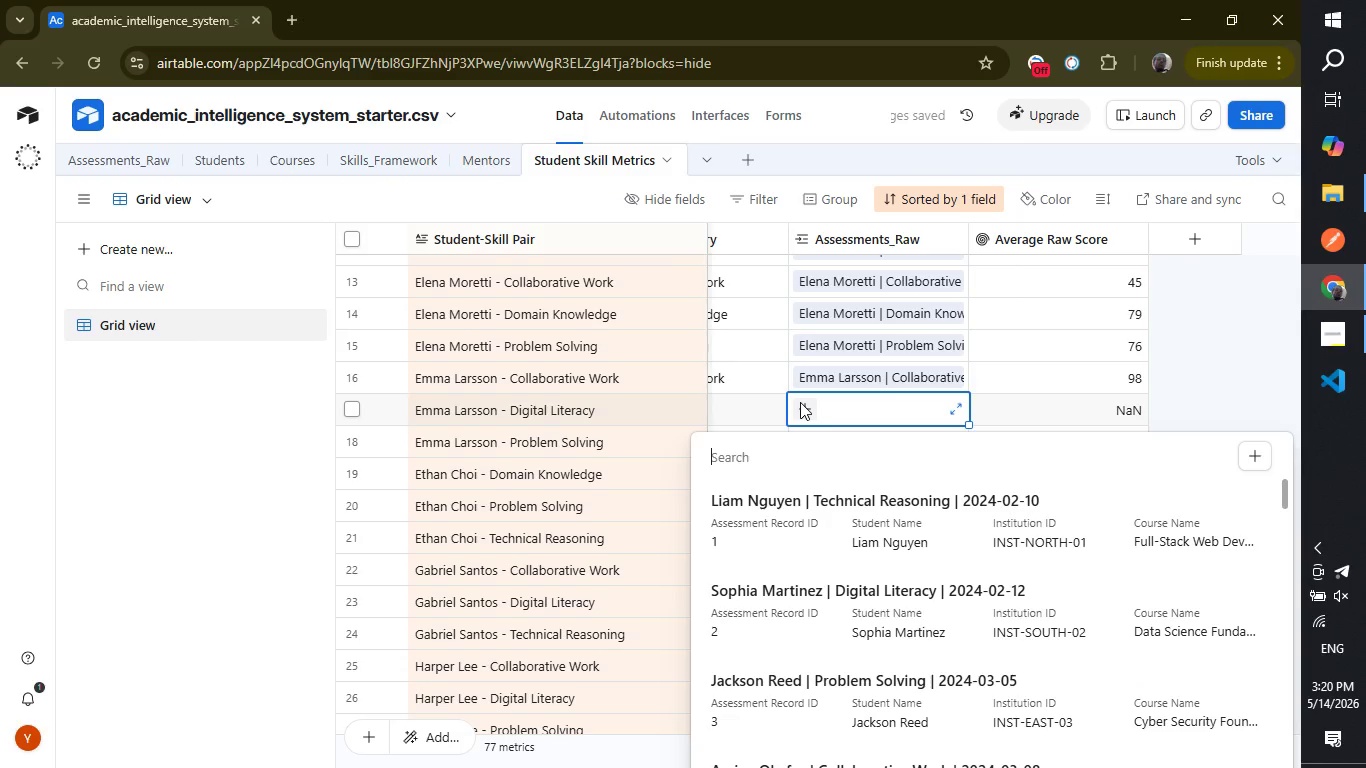 
type(emma)
 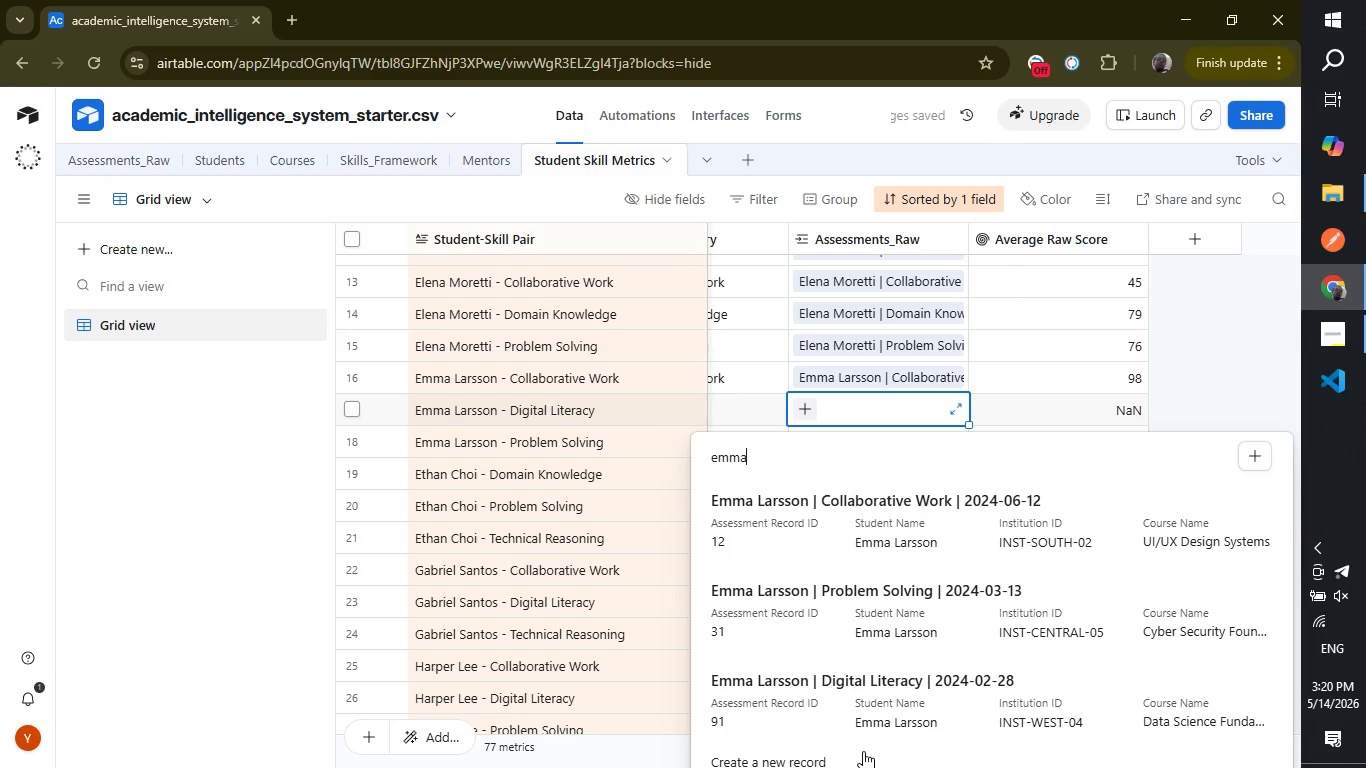 
left_click([852, 699])
 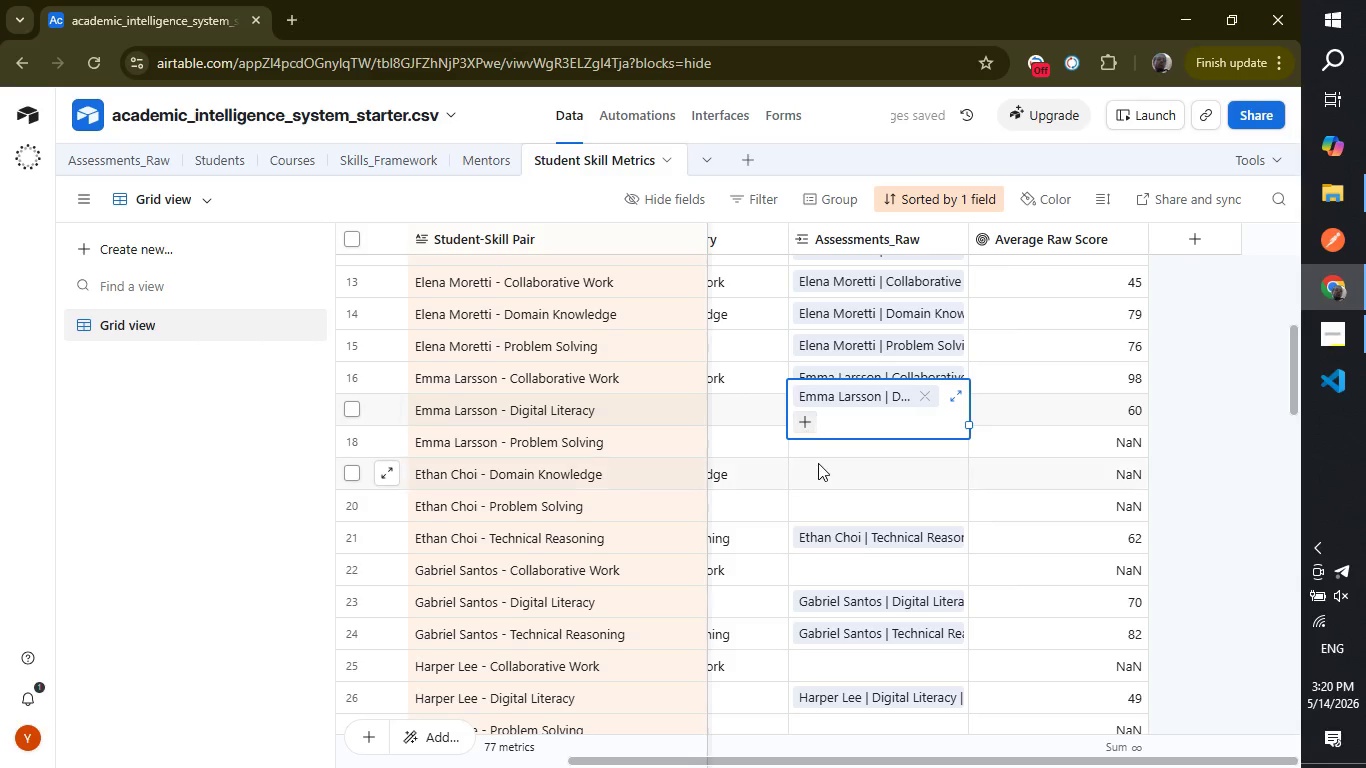 
left_click([818, 463])
 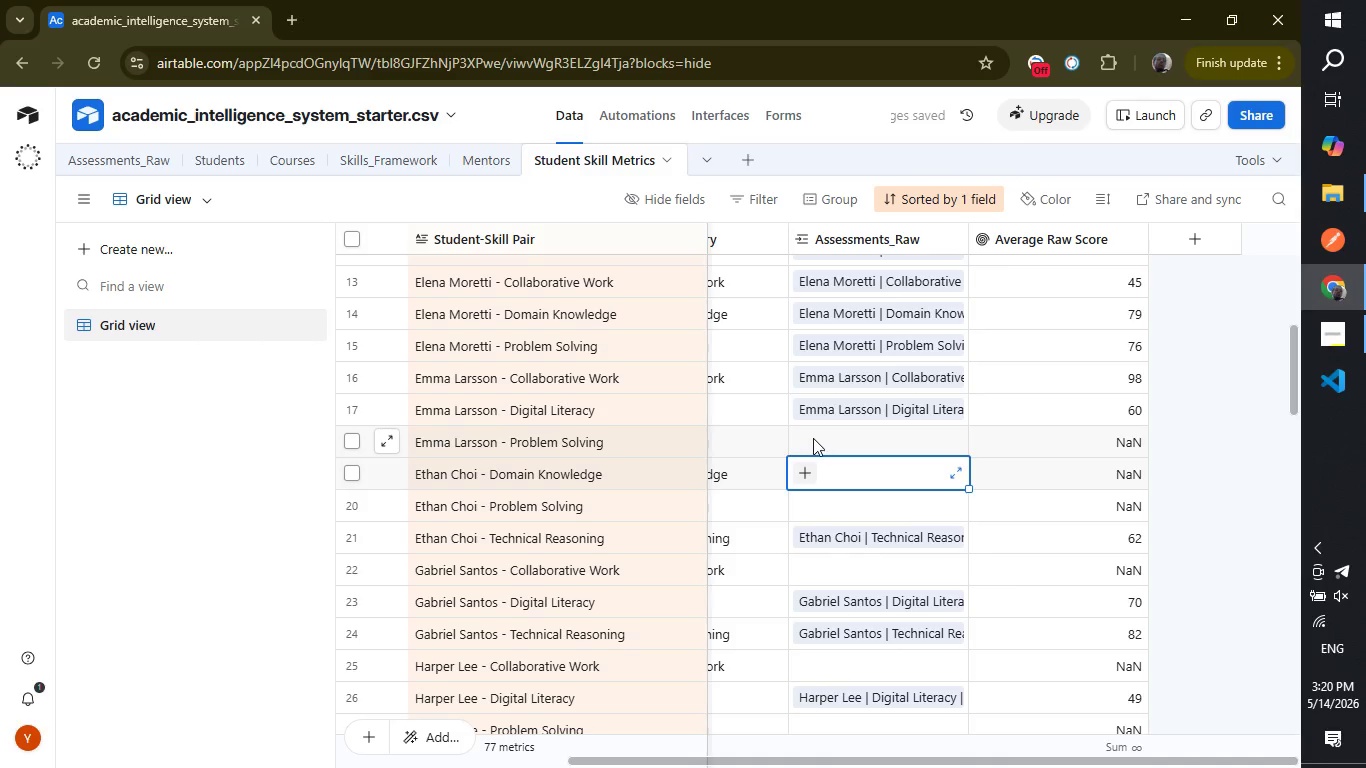 
left_click([813, 438])
 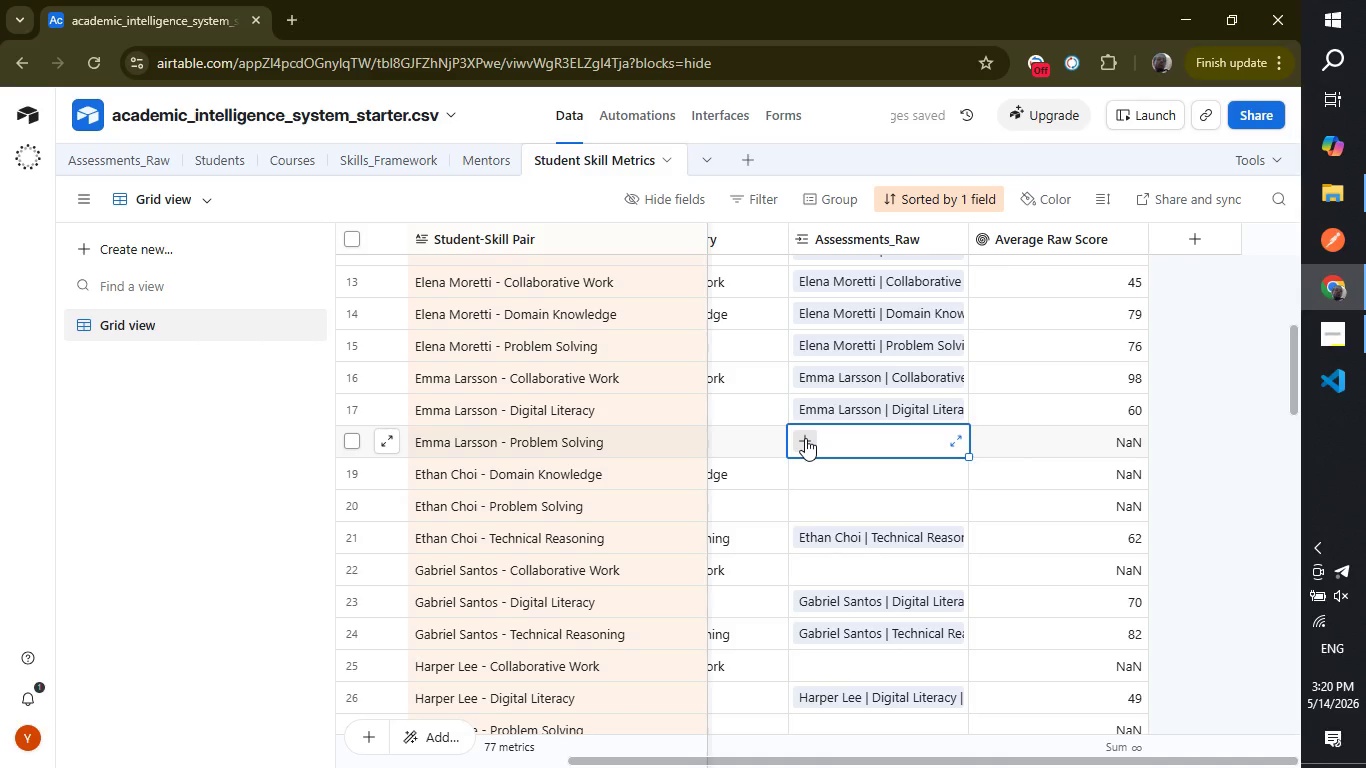 
left_click([805, 438])
 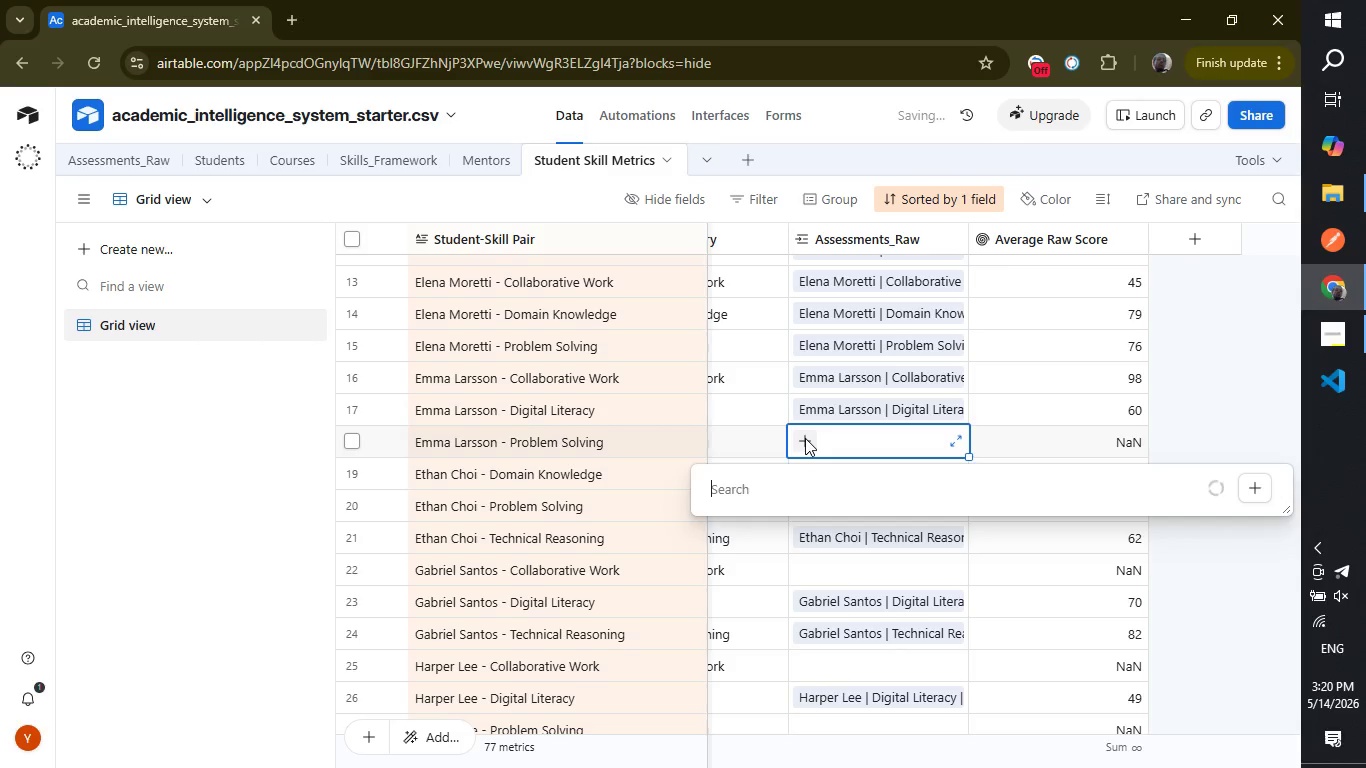 
type(emma)
 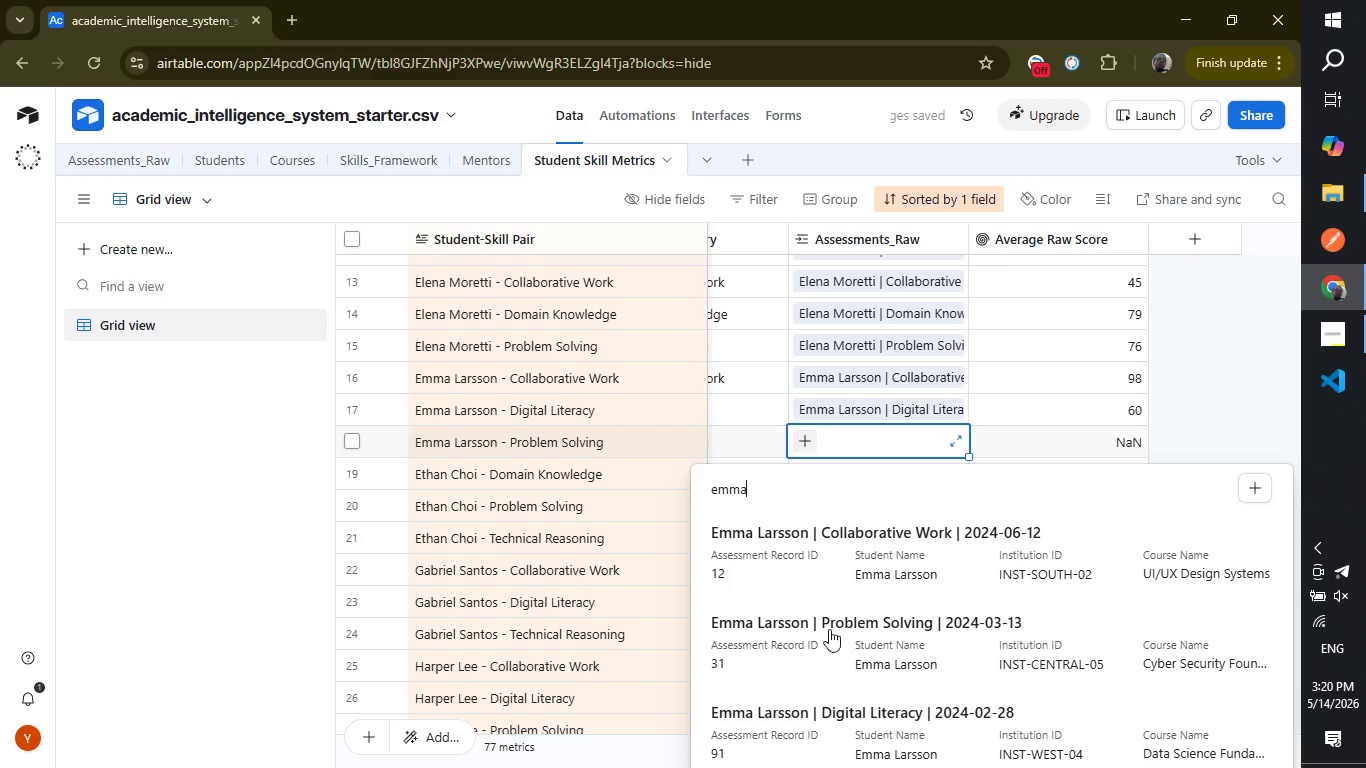 
left_click([829, 626])
 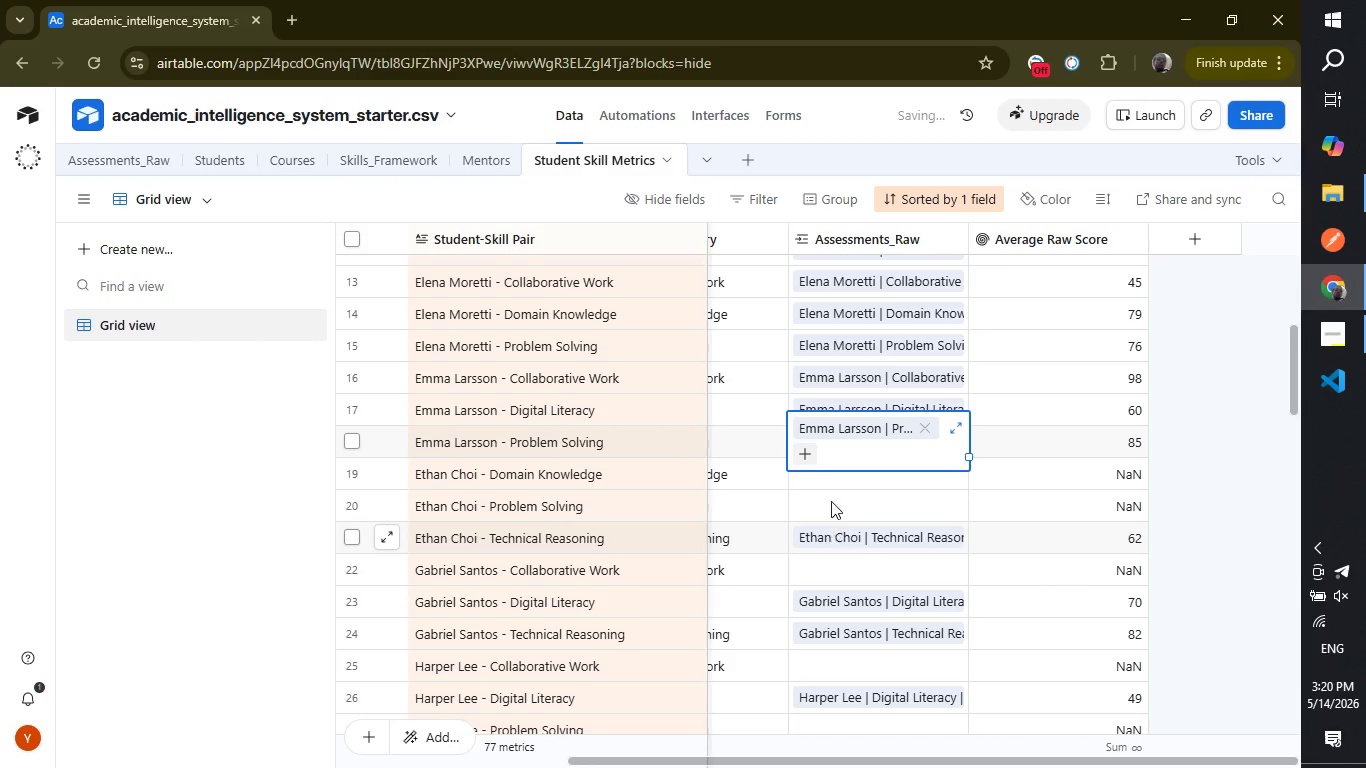 
left_click([828, 487])
 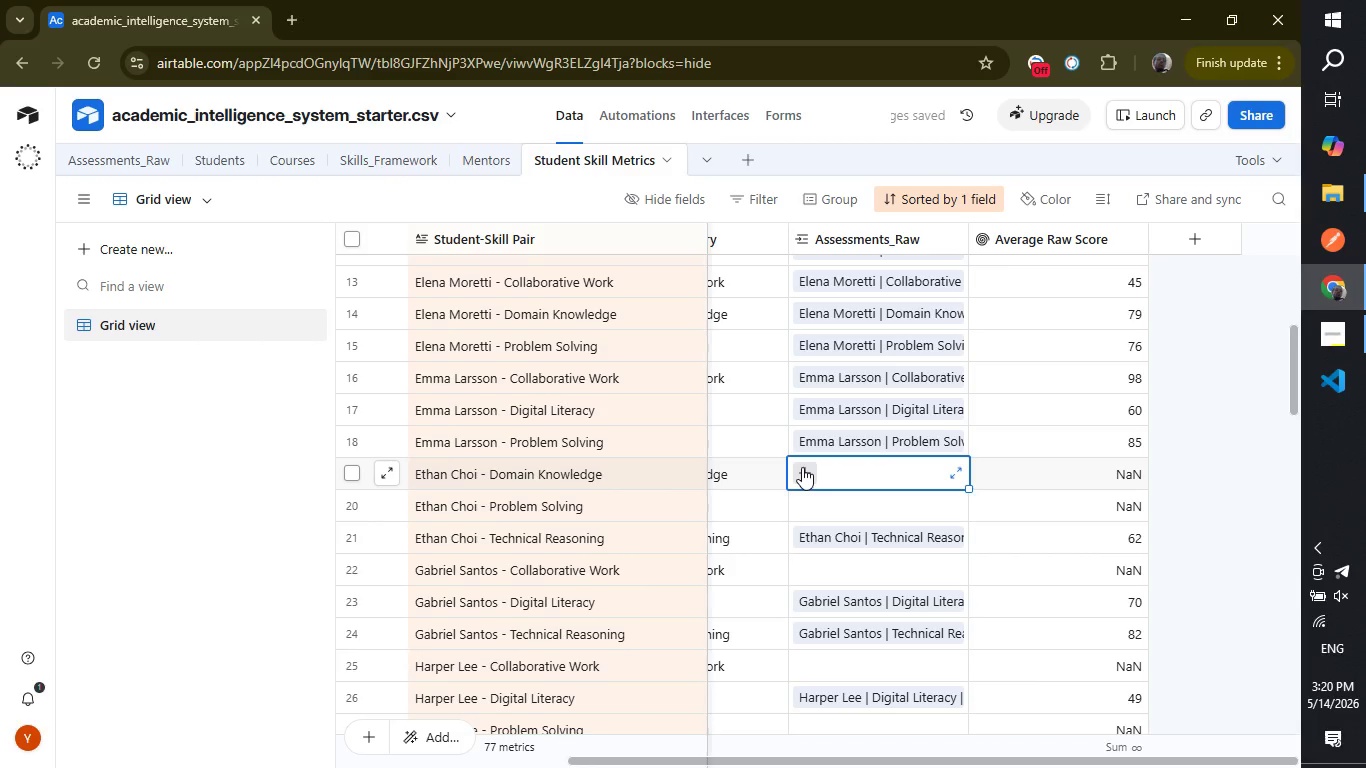 
left_click([802, 467])
 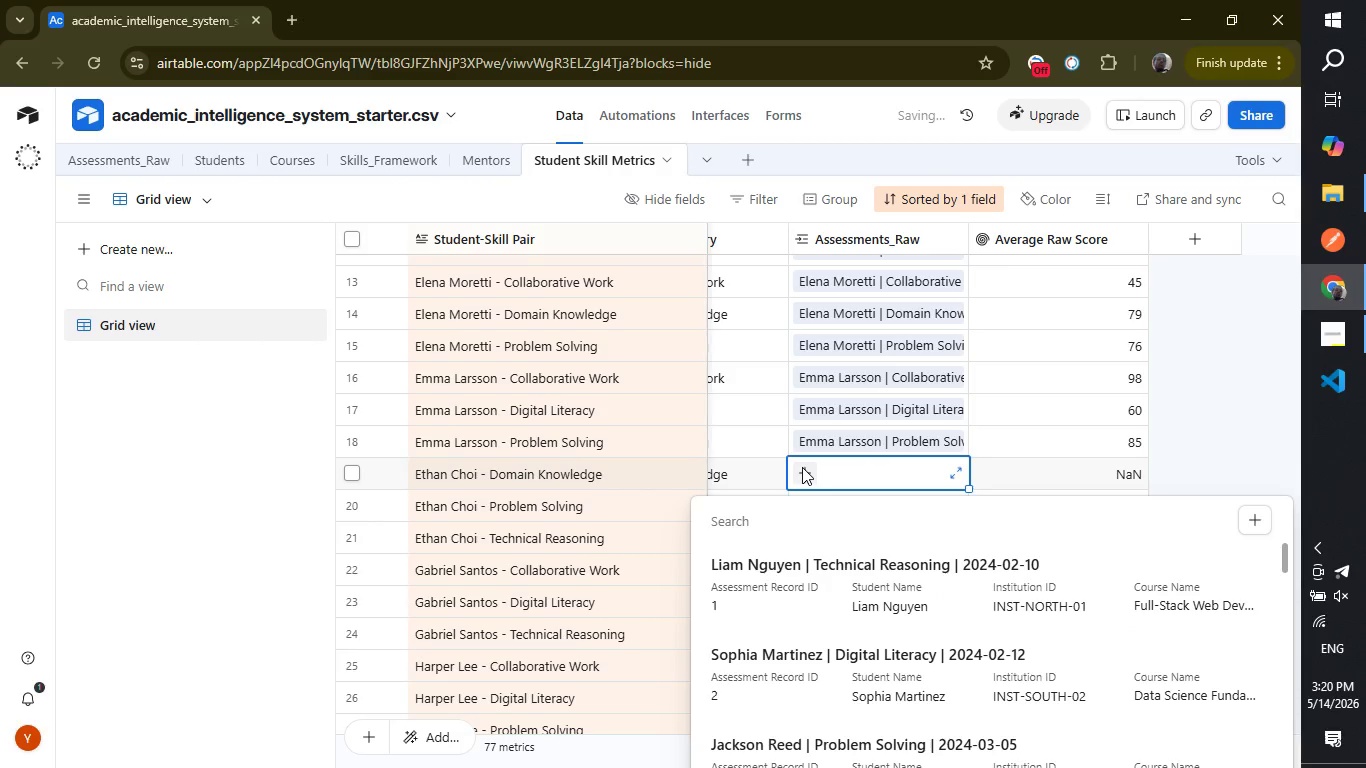 
type(etha)
 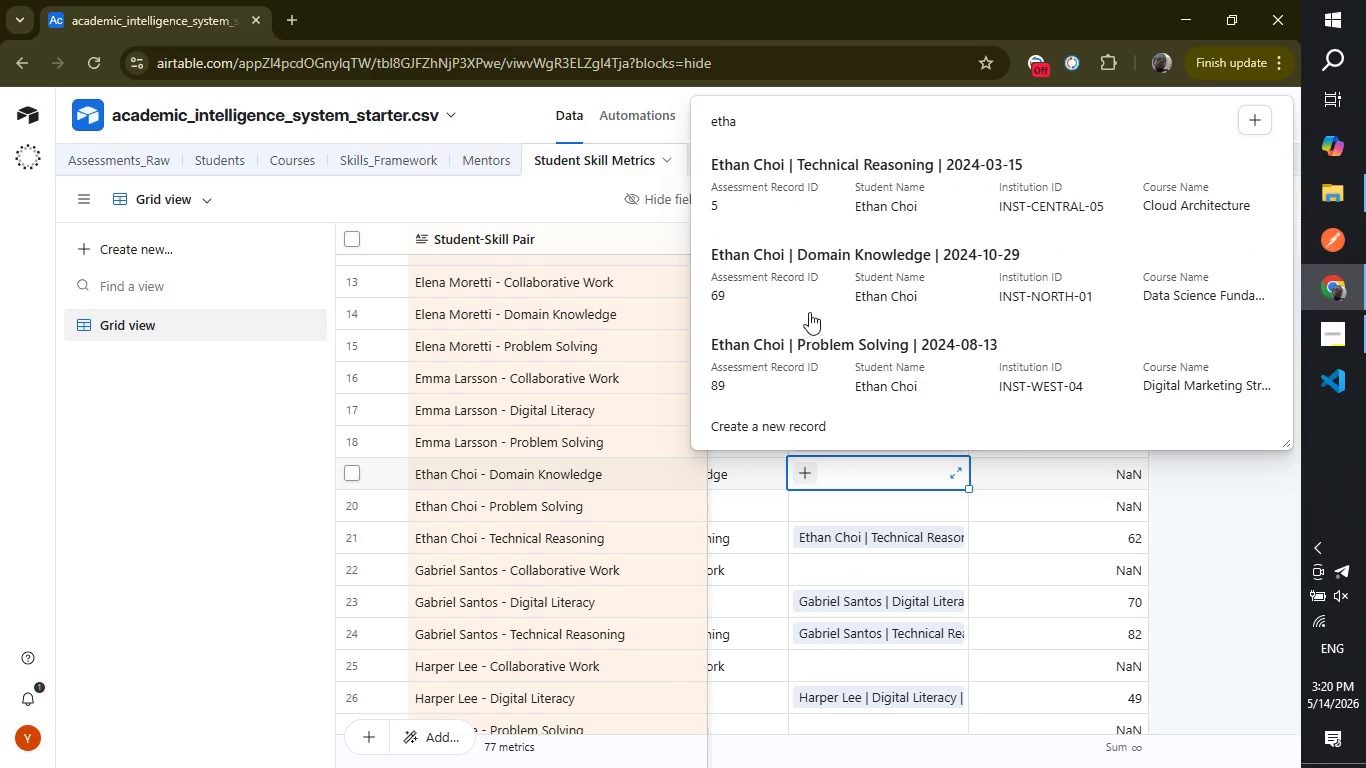 
left_click([803, 266])
 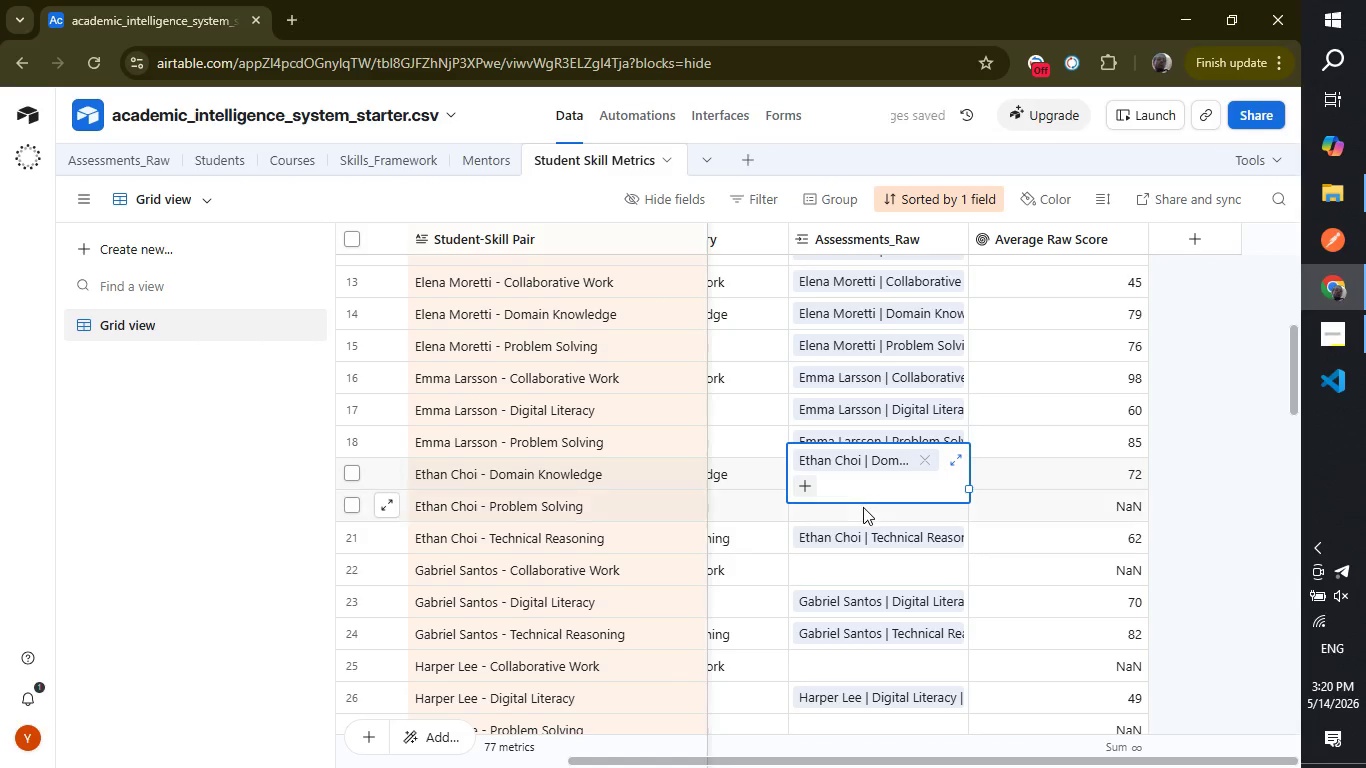 
left_click([863, 509])
 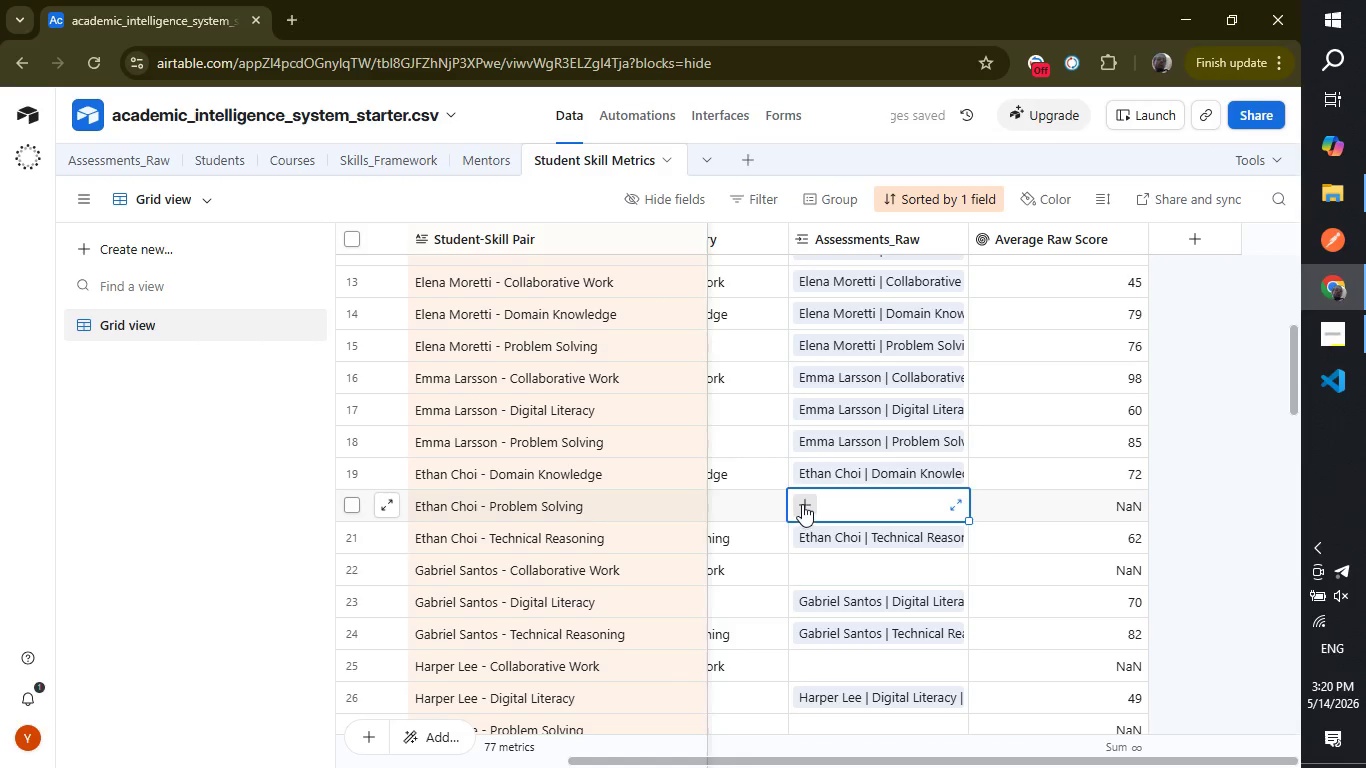 
left_click([802, 504])
 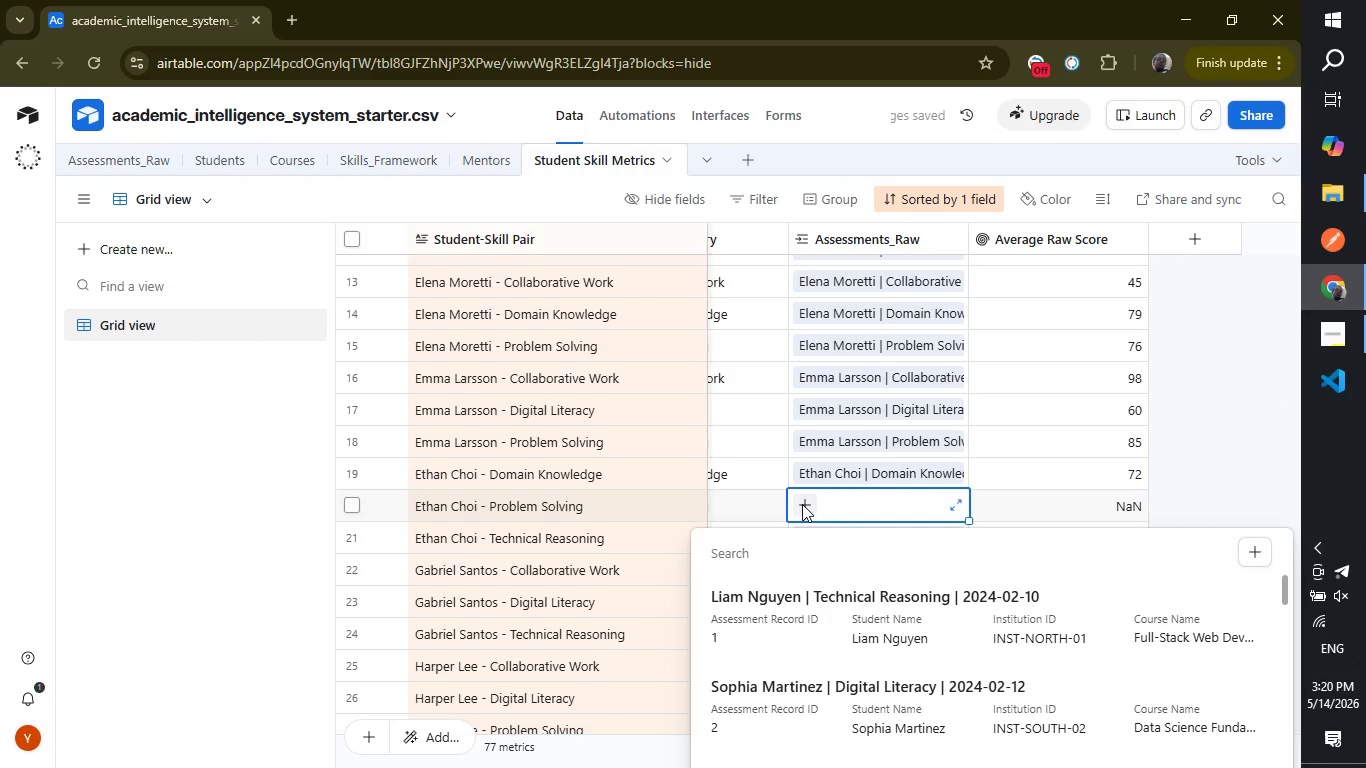 
type(etha)
 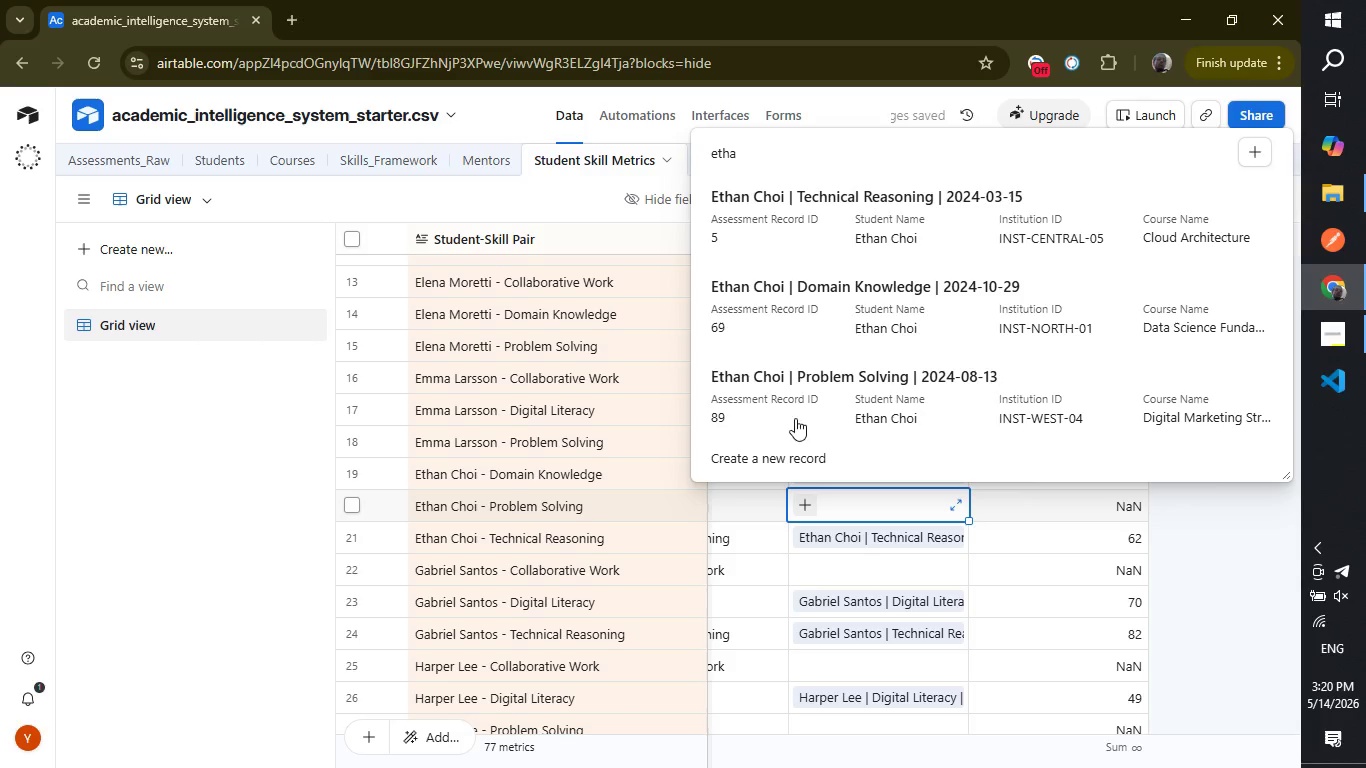 
left_click([781, 396])
 